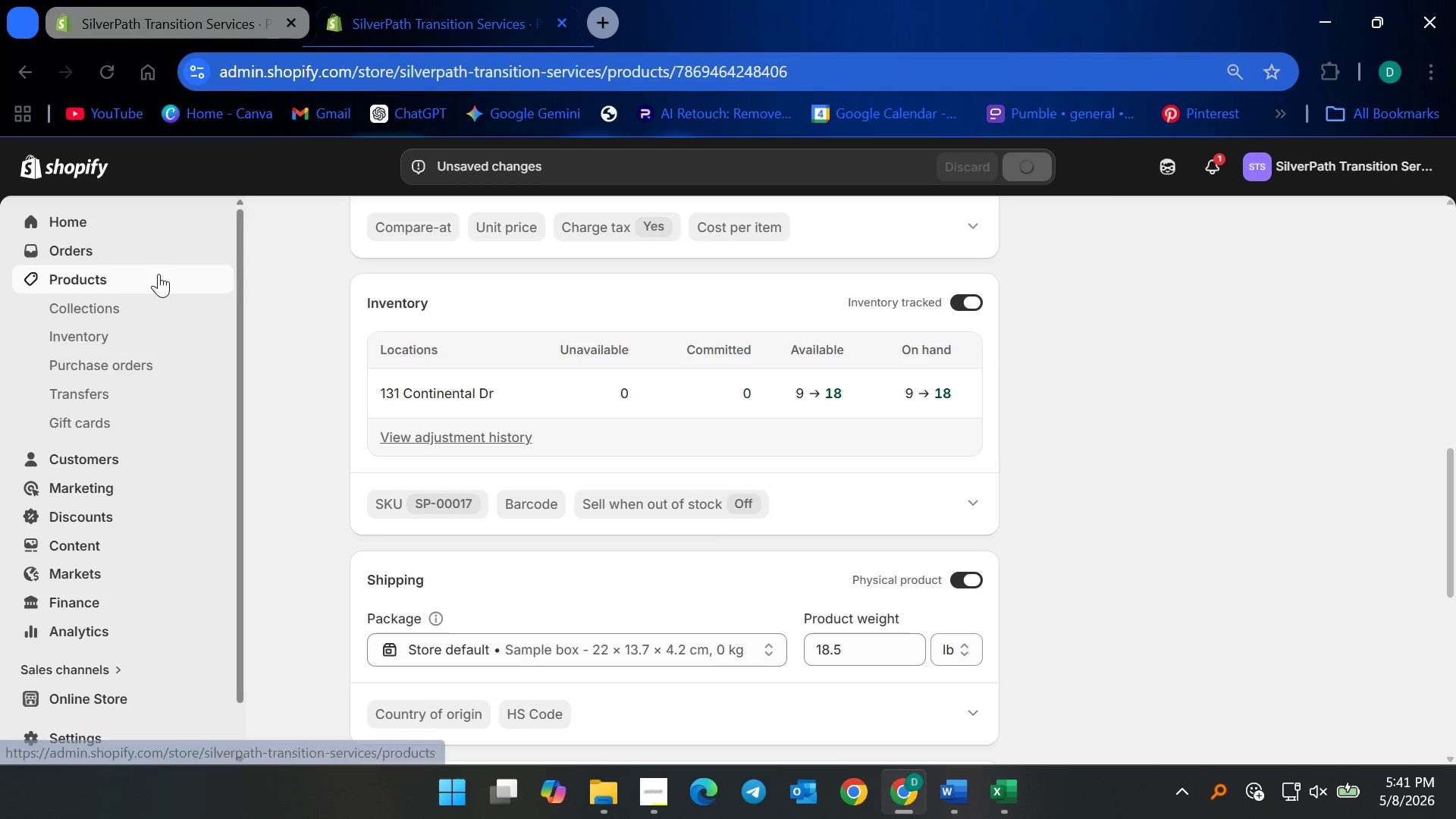 
wait(5.36)
 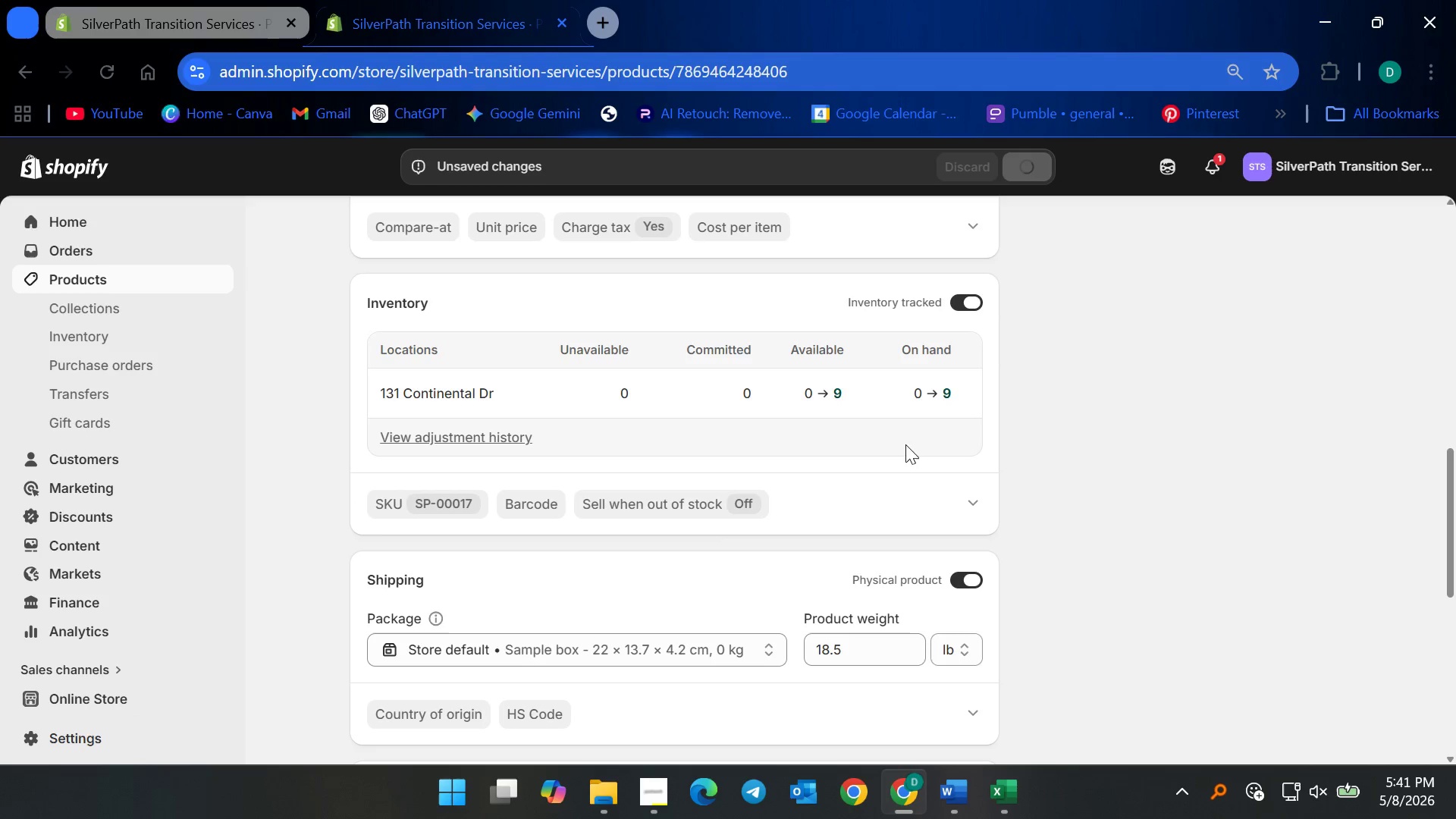 
left_click([158, 274])
 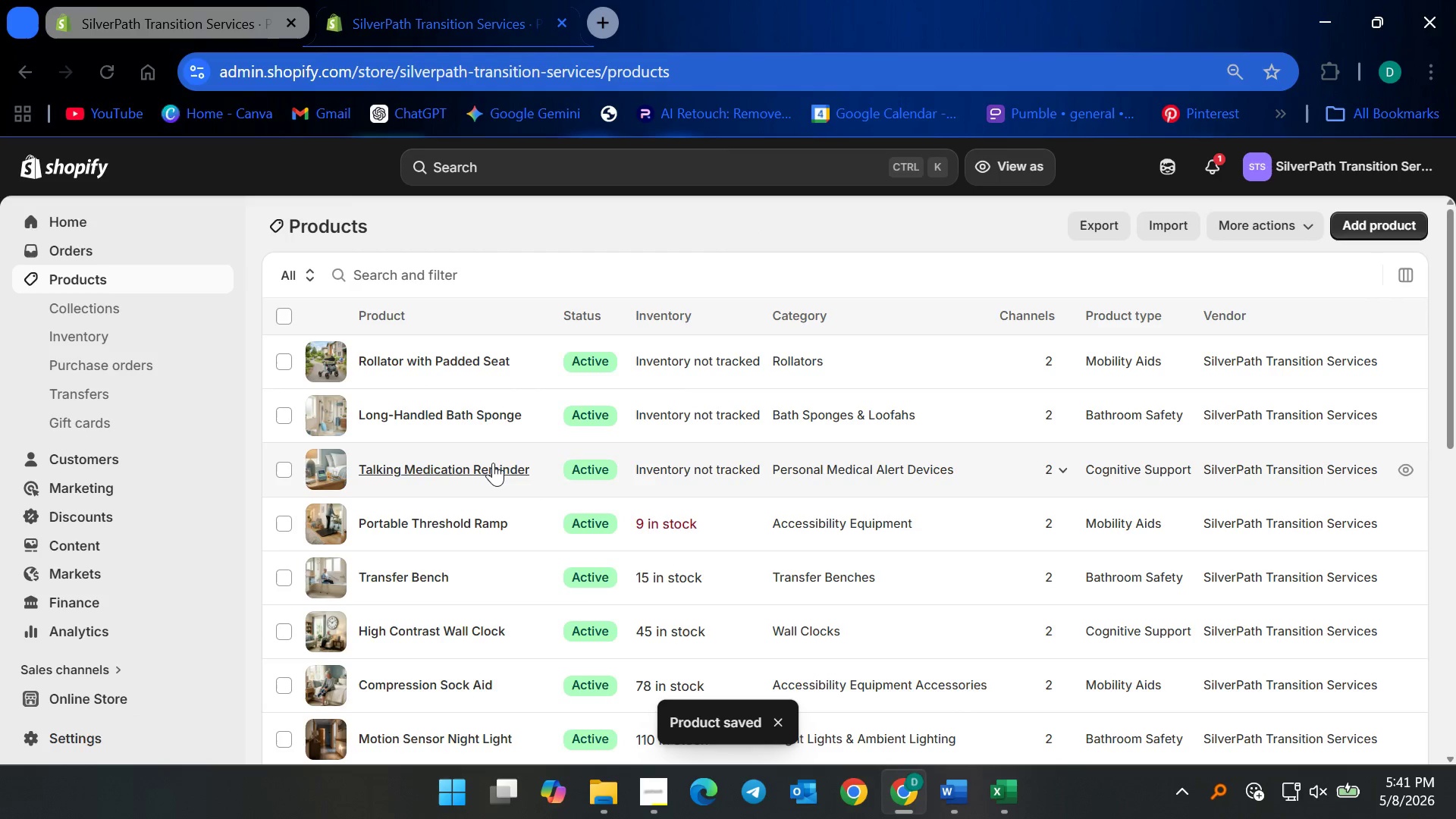 
left_click([486, 463])
 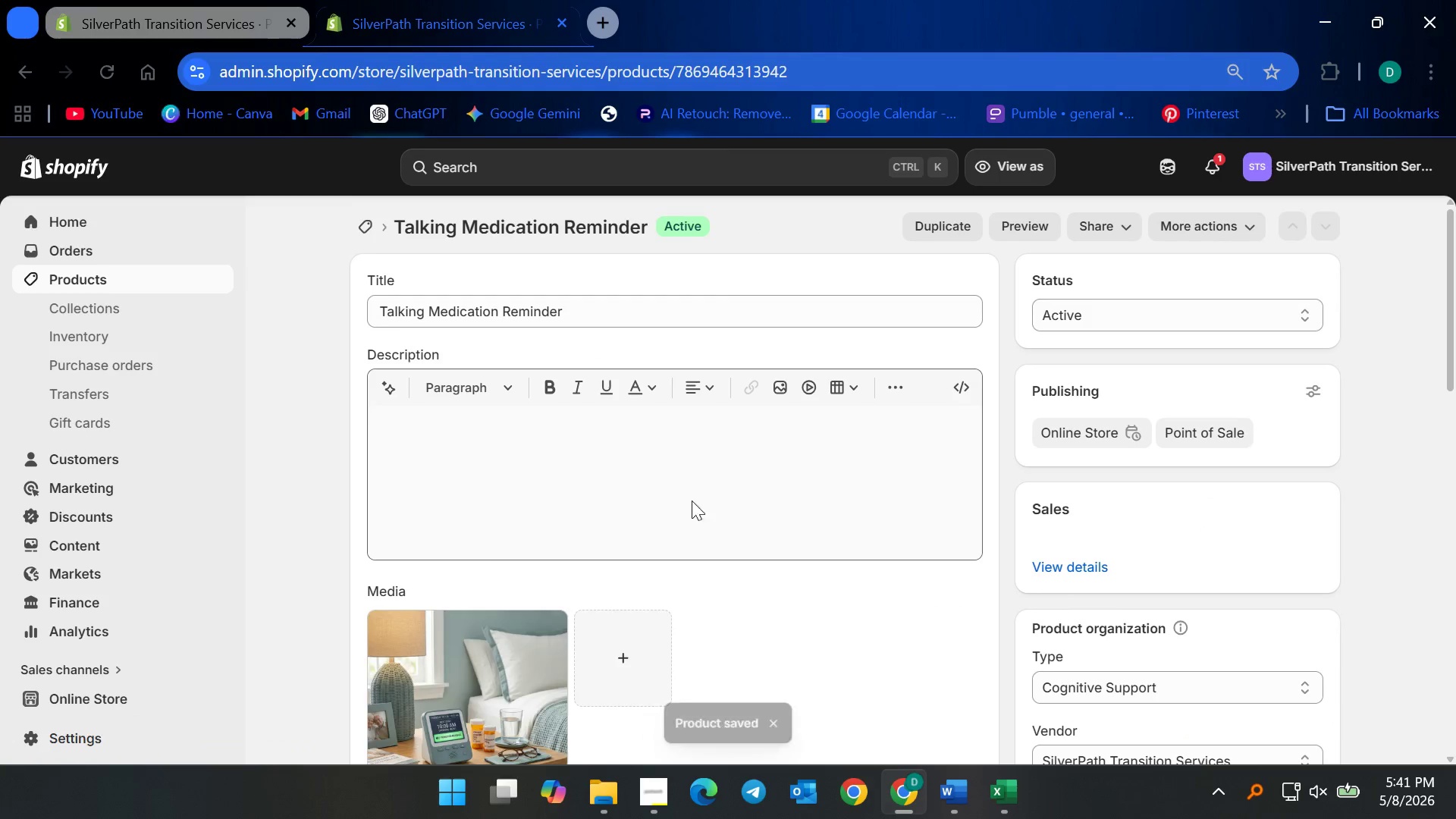 
scroll: coordinate [970, 531], scroll_direction: down, amount: 6.0
 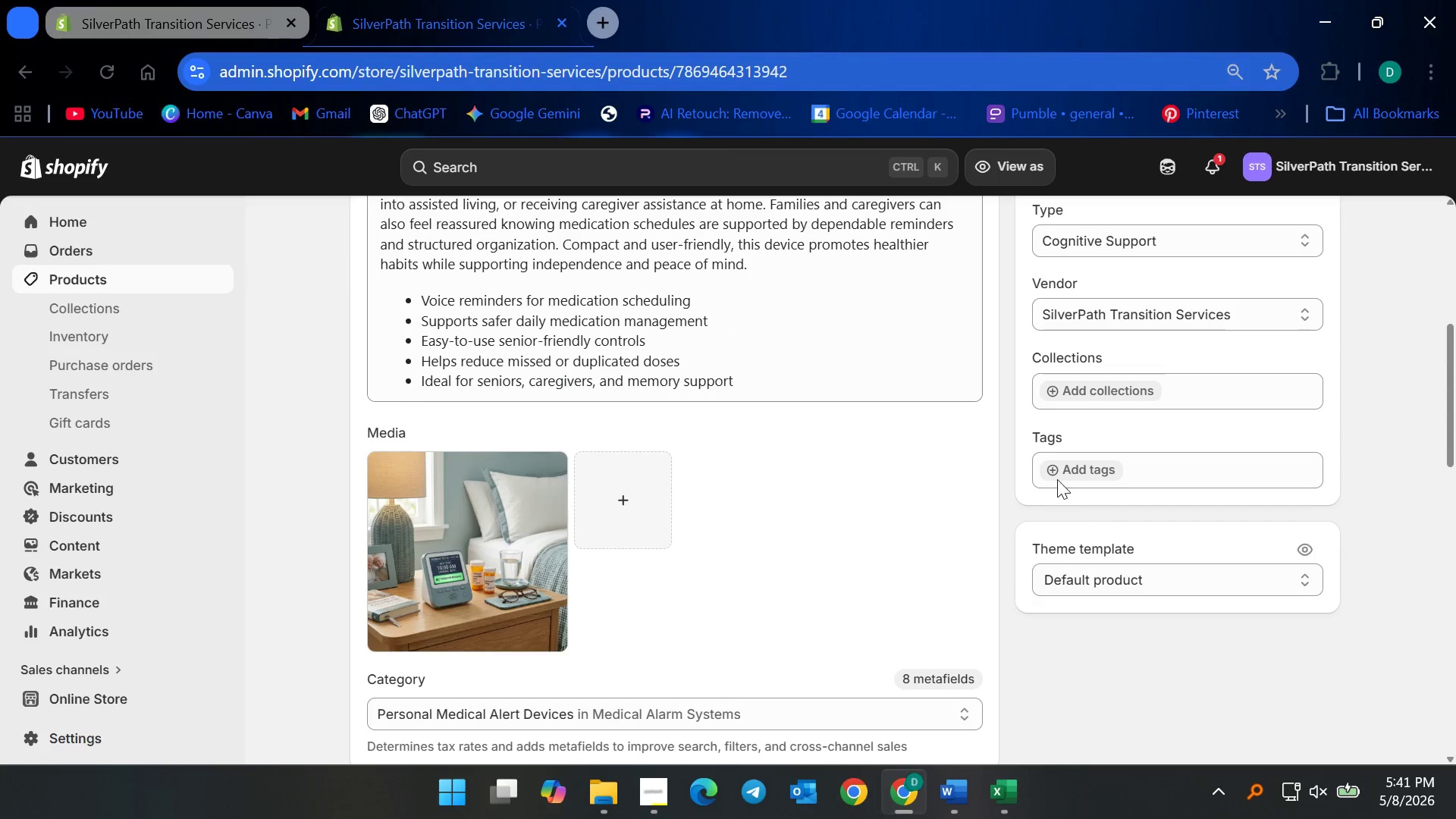 
left_click([1057, 471])
 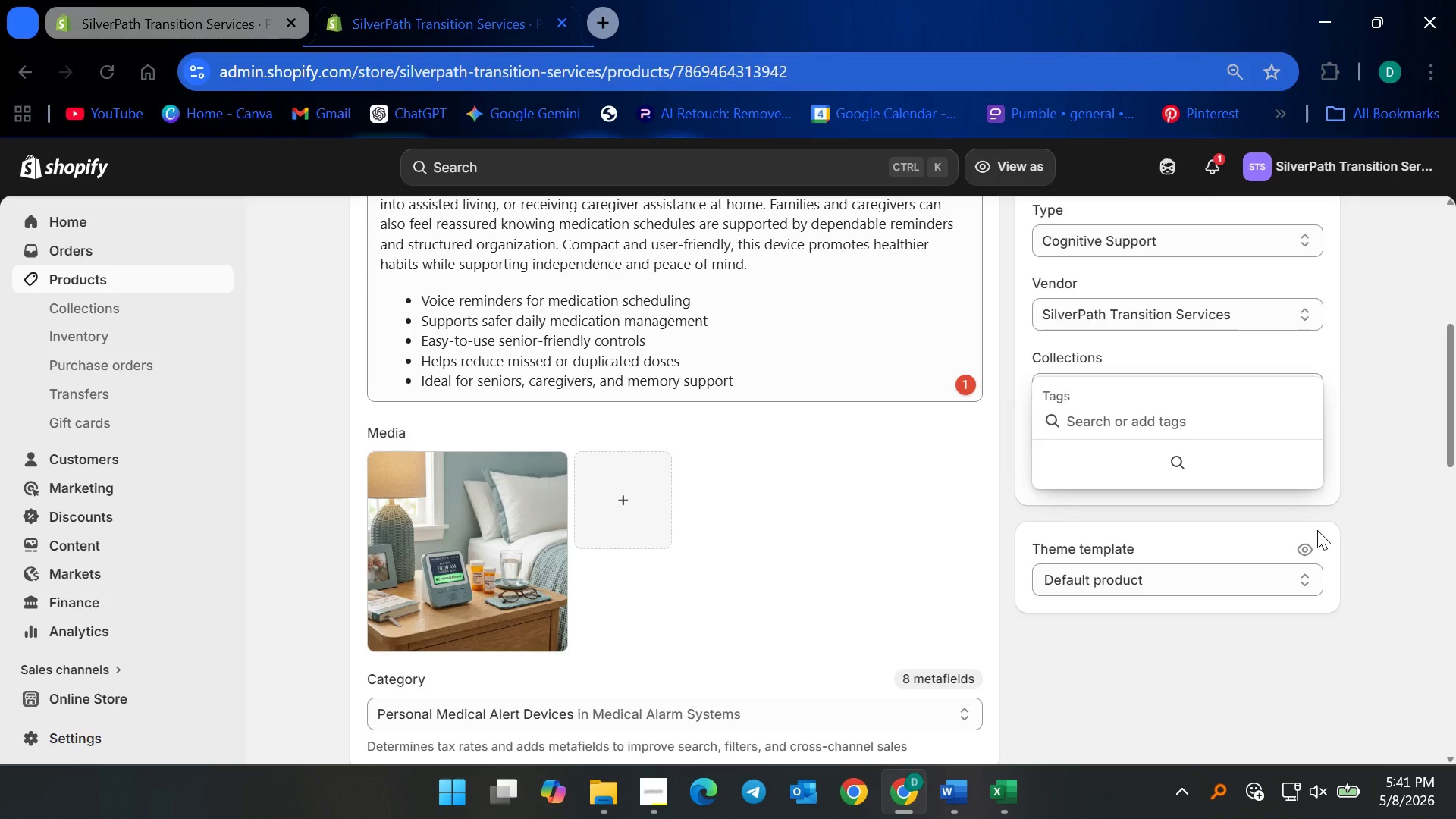 
wait(7.12)
 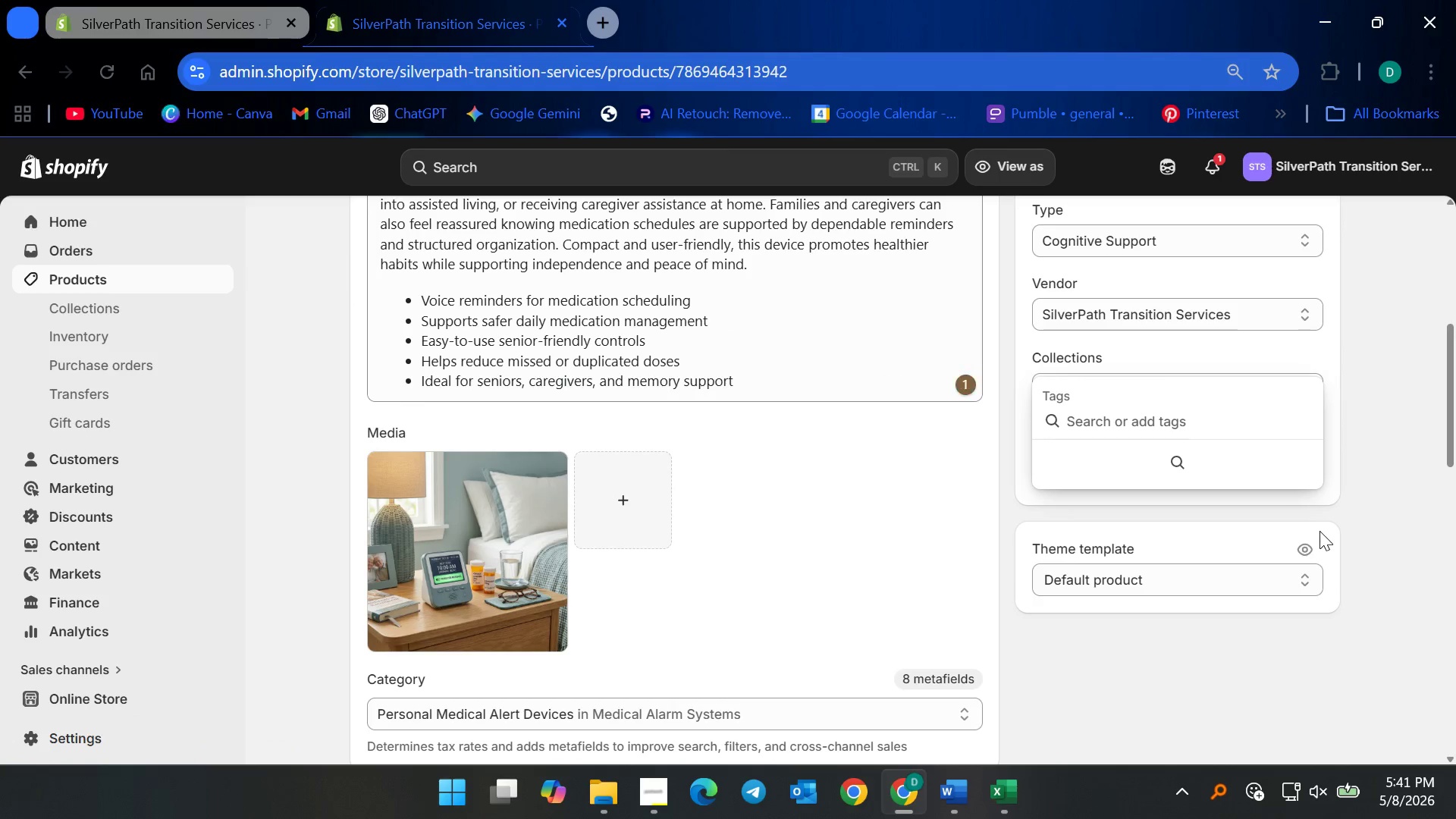 
type(Cognitive Support)
 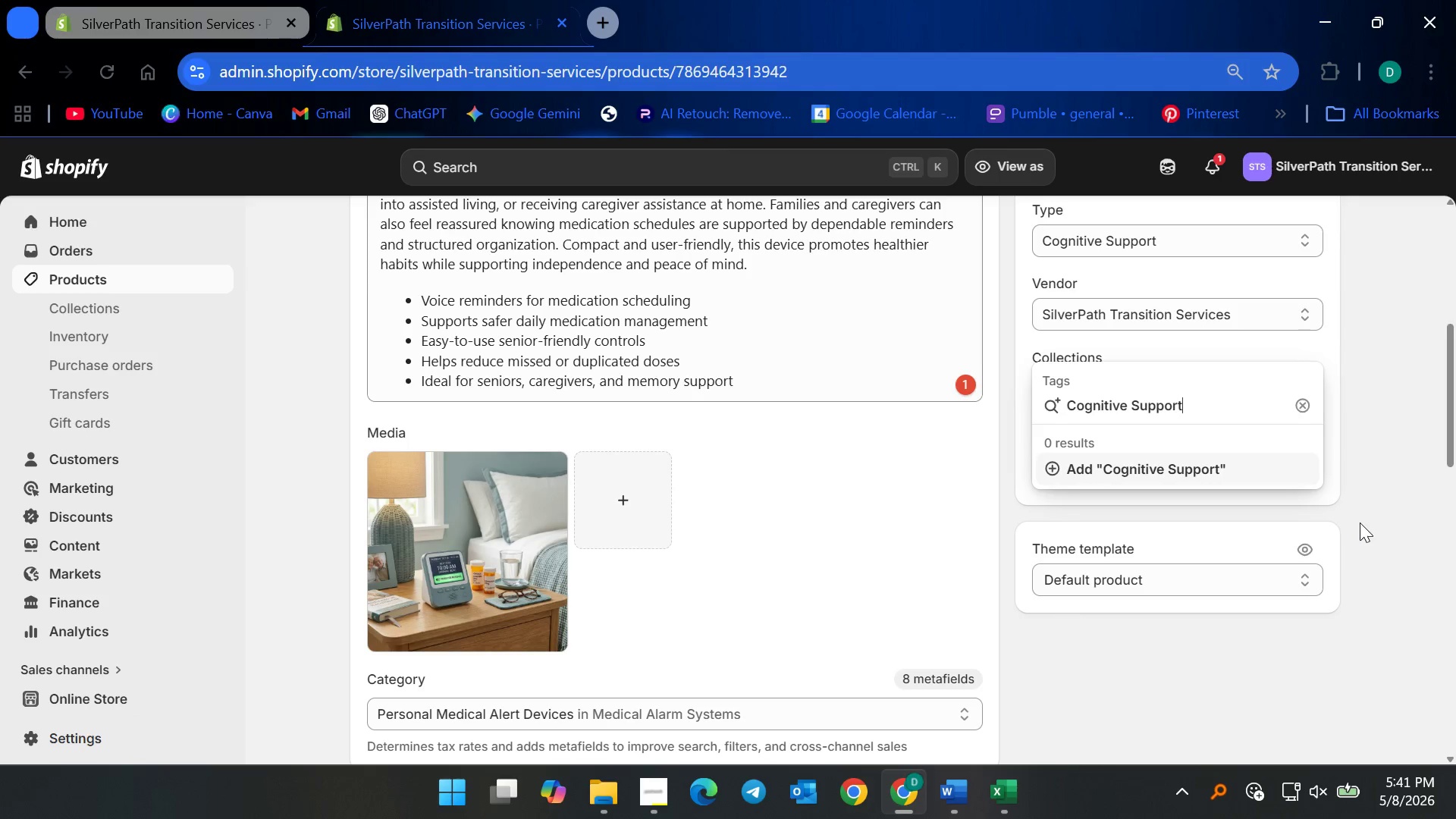 
key(Enter)
 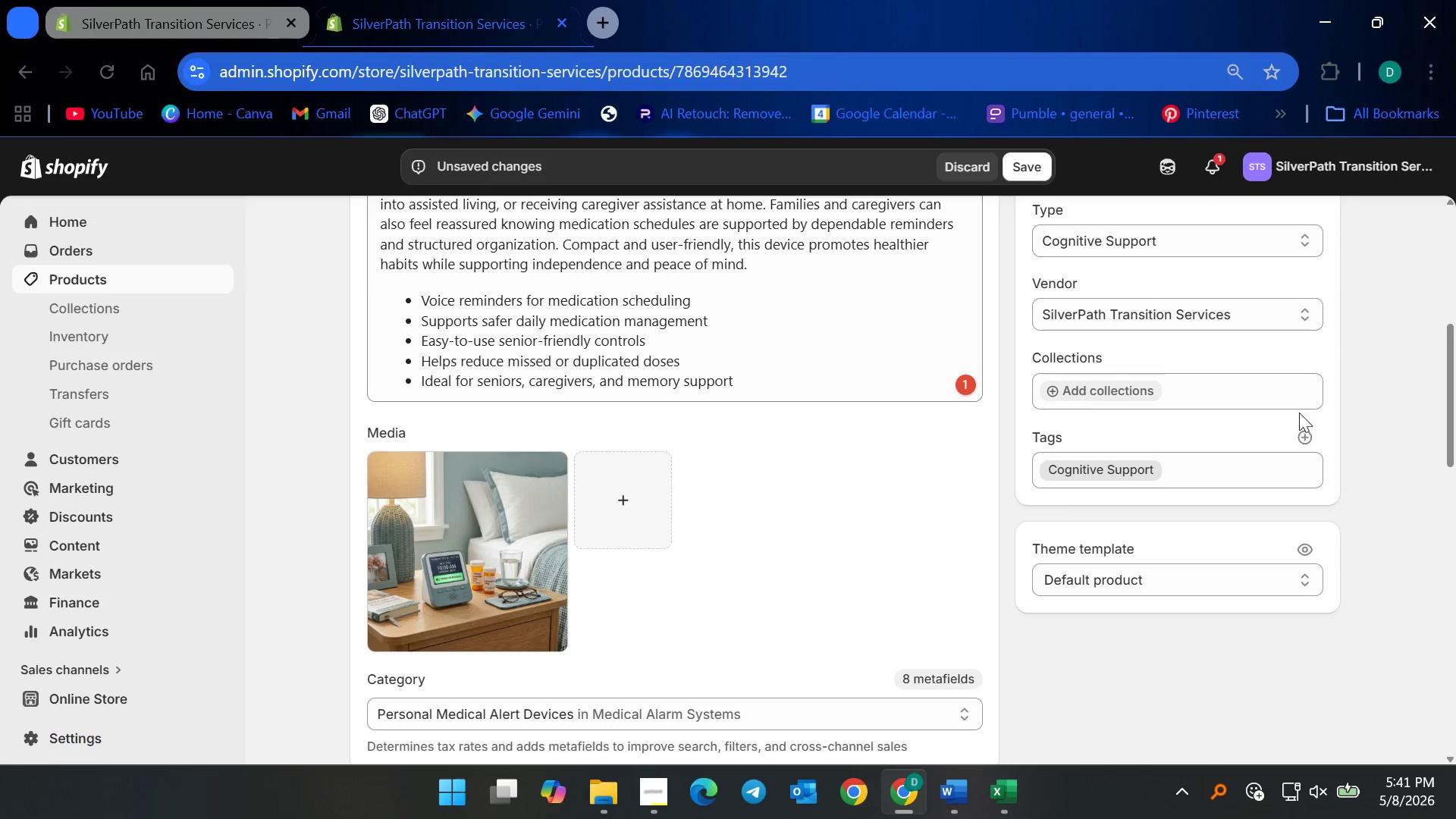 
left_click([1303, 438])
 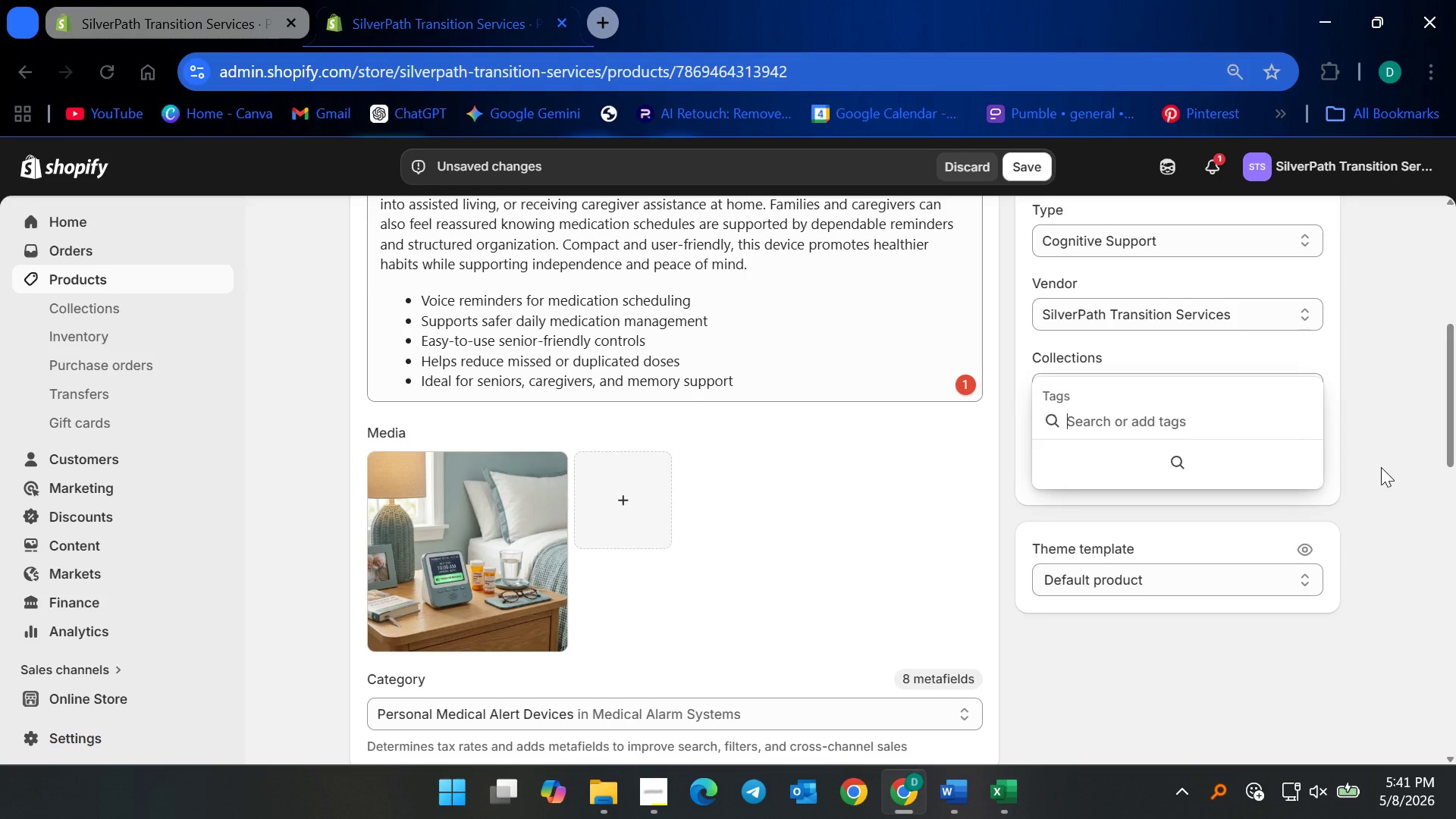 
type(Medication Management)
 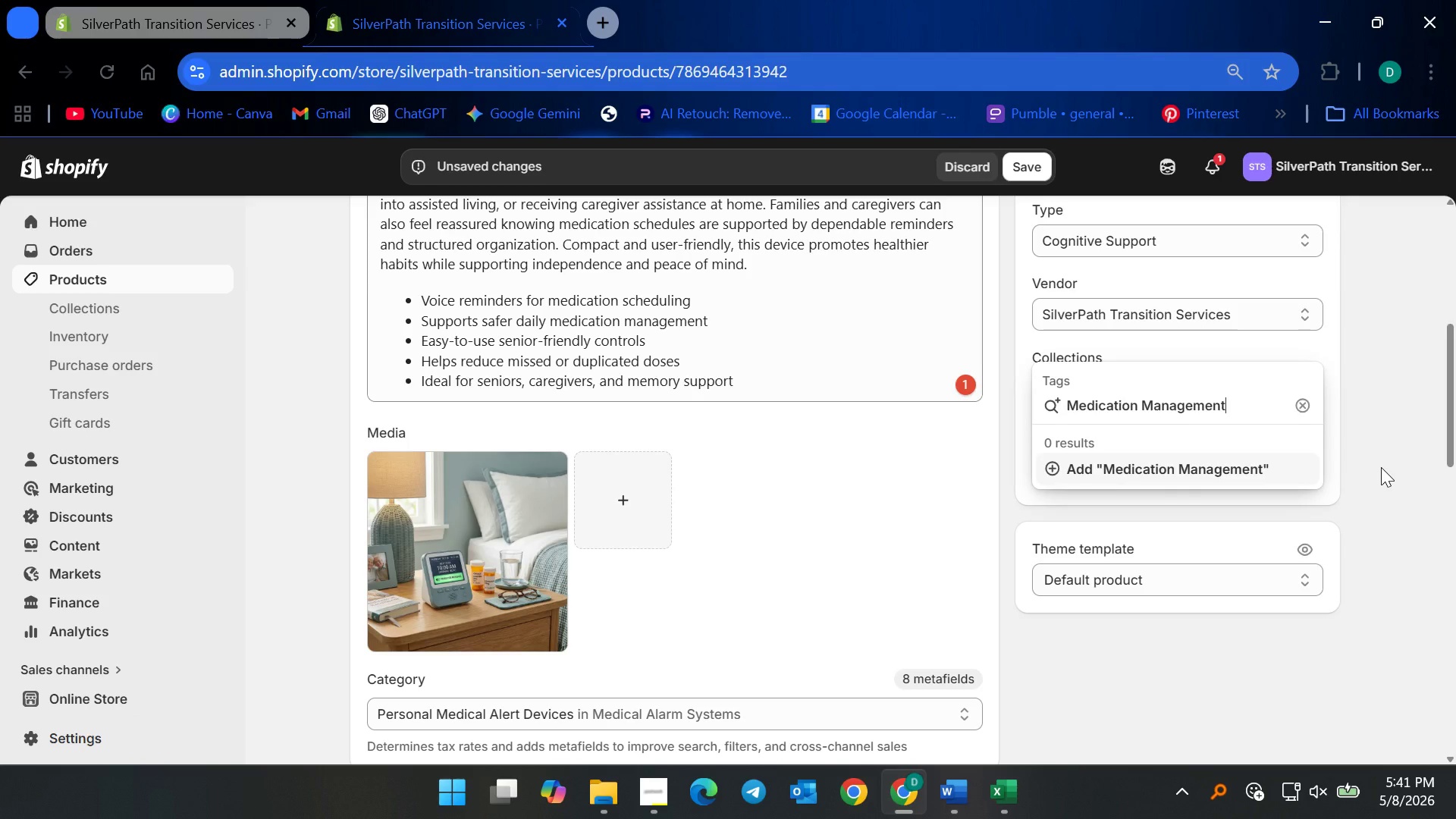 
key(Enter)
 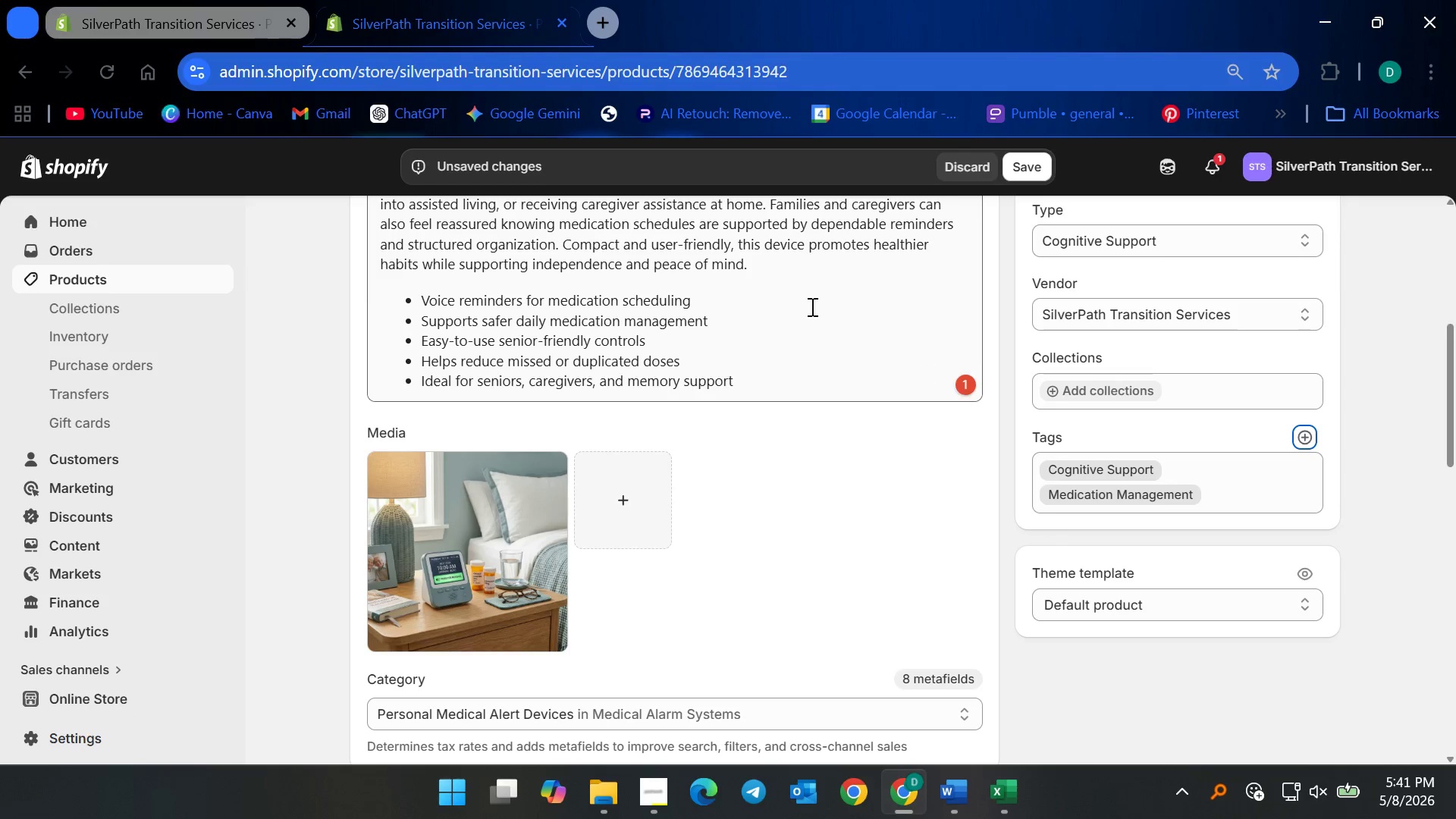 
scroll: coordinate [768, 292], scroll_direction: up, amount: 4.0
 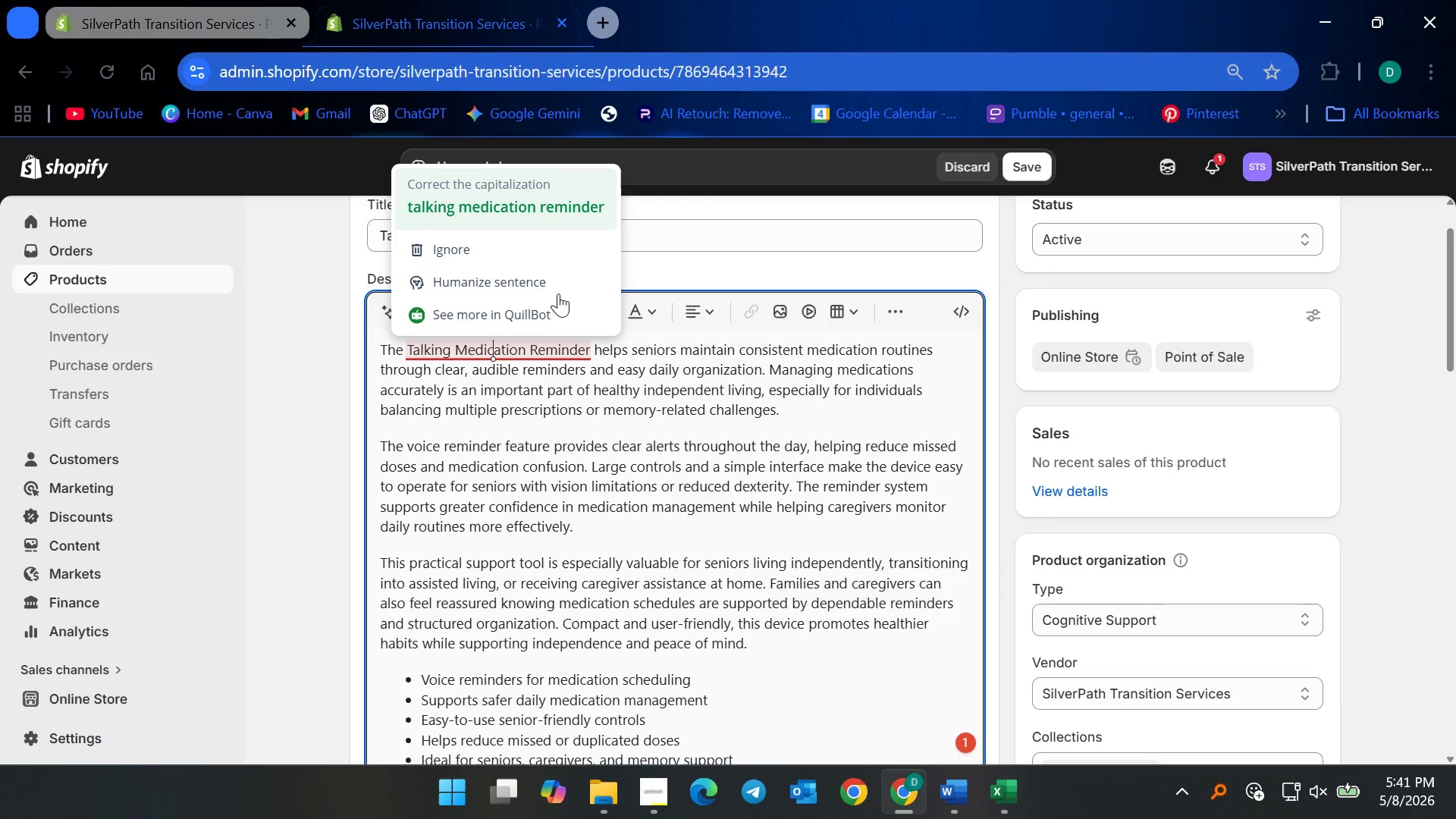 
left_click([540, 251])
 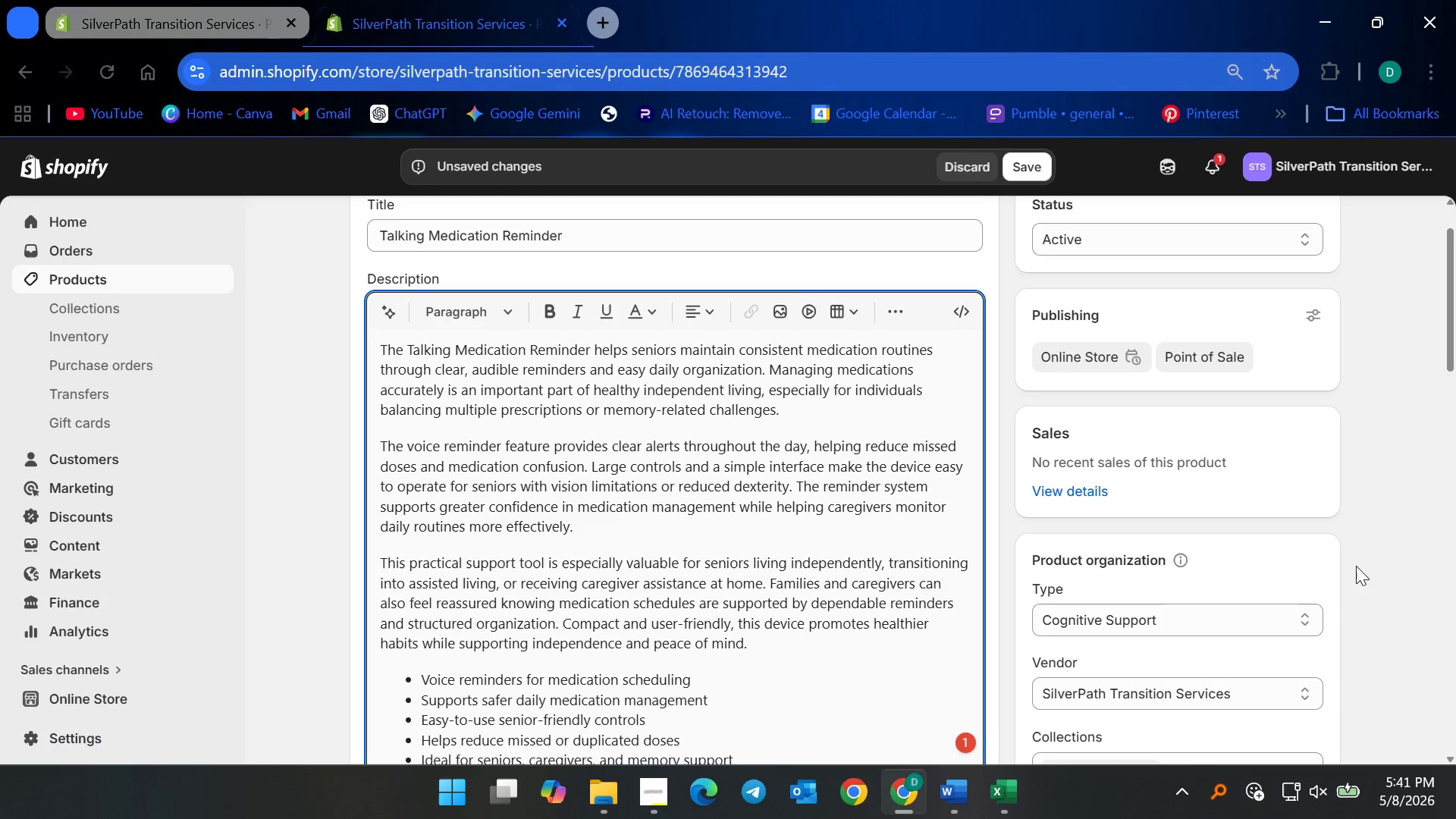 
scroll: coordinate [1302, 573], scroll_direction: down, amount: 4.0
 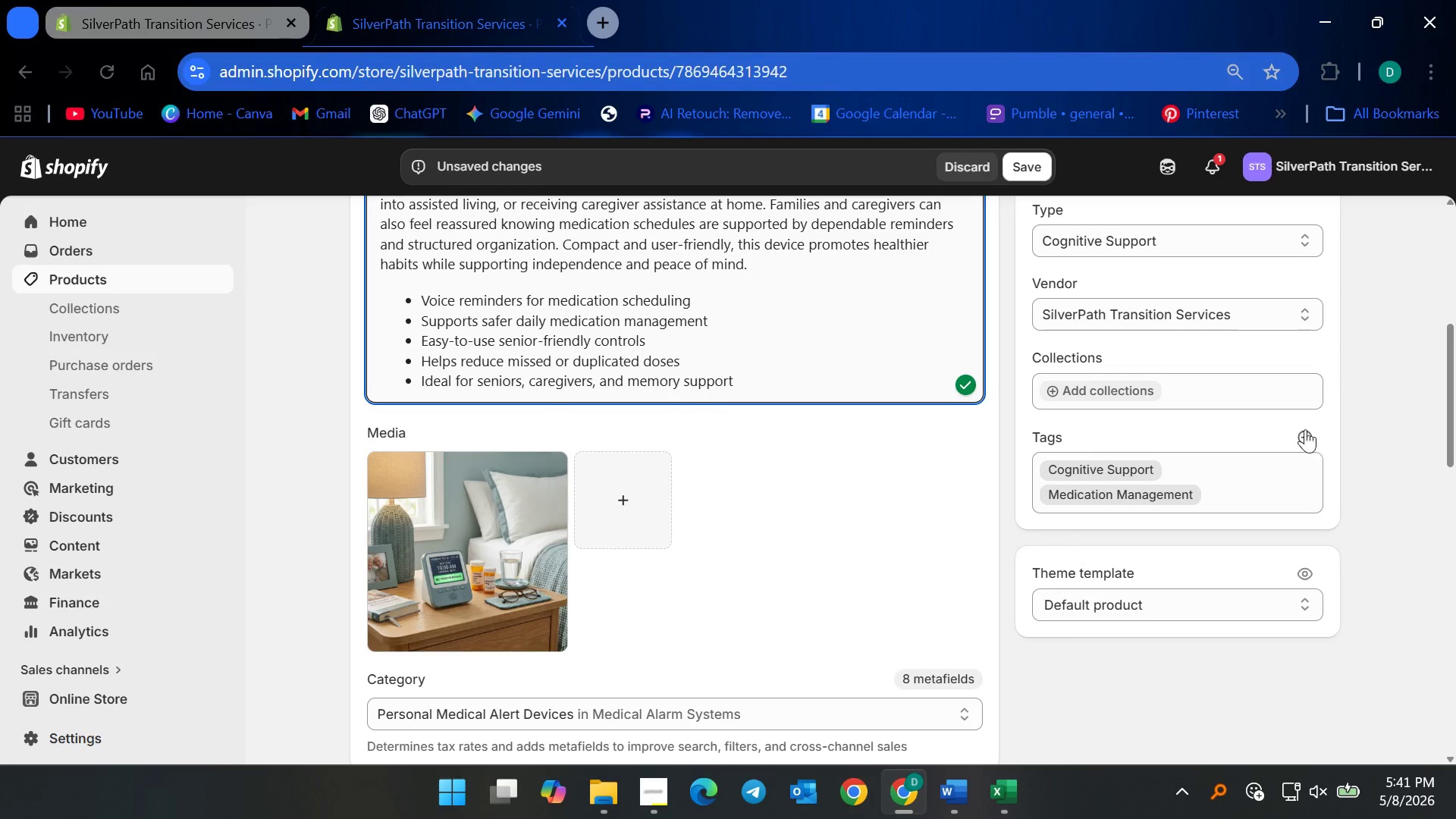 
left_click([1309, 436])
 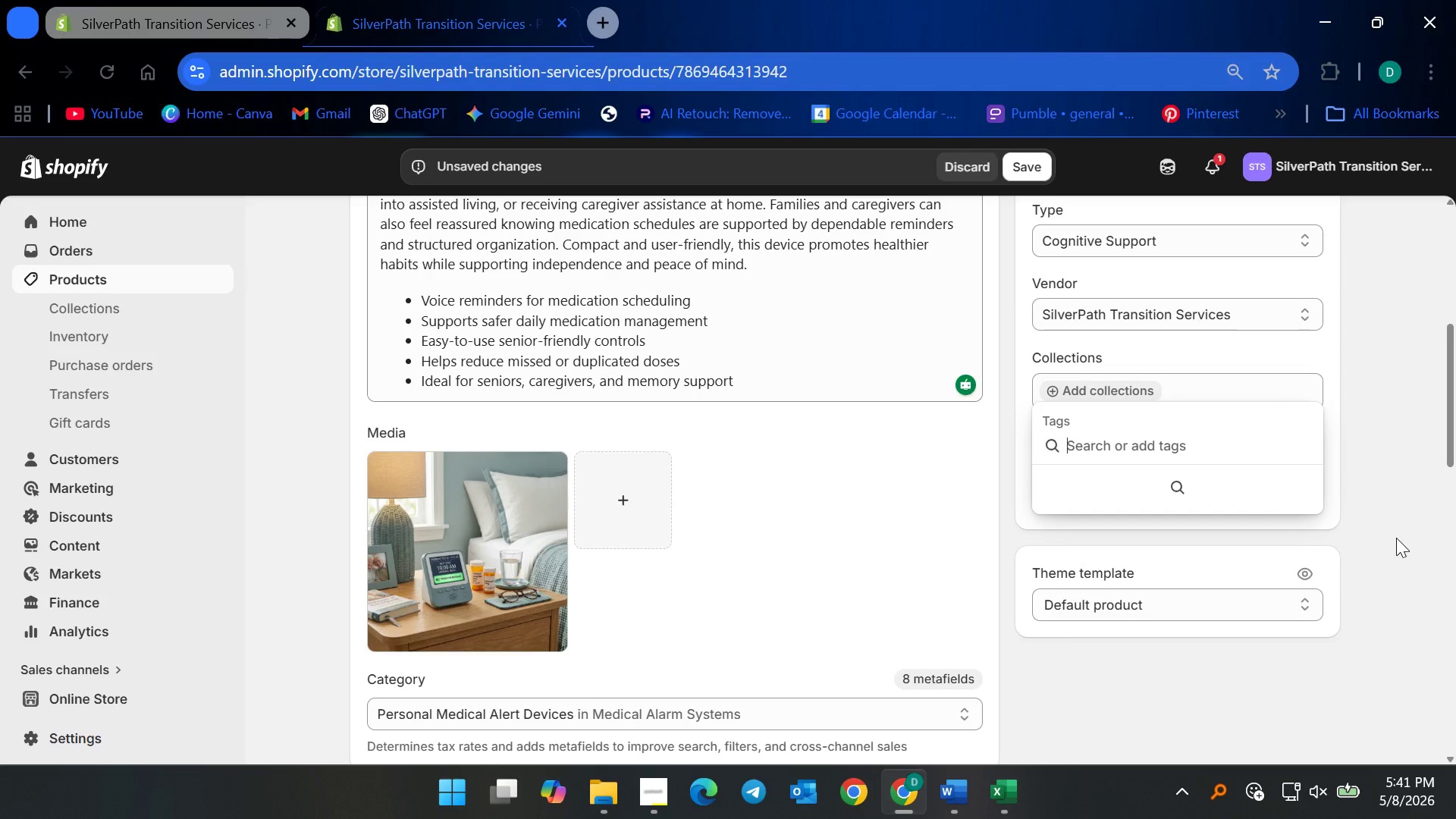 
type(Voice Reminder)
 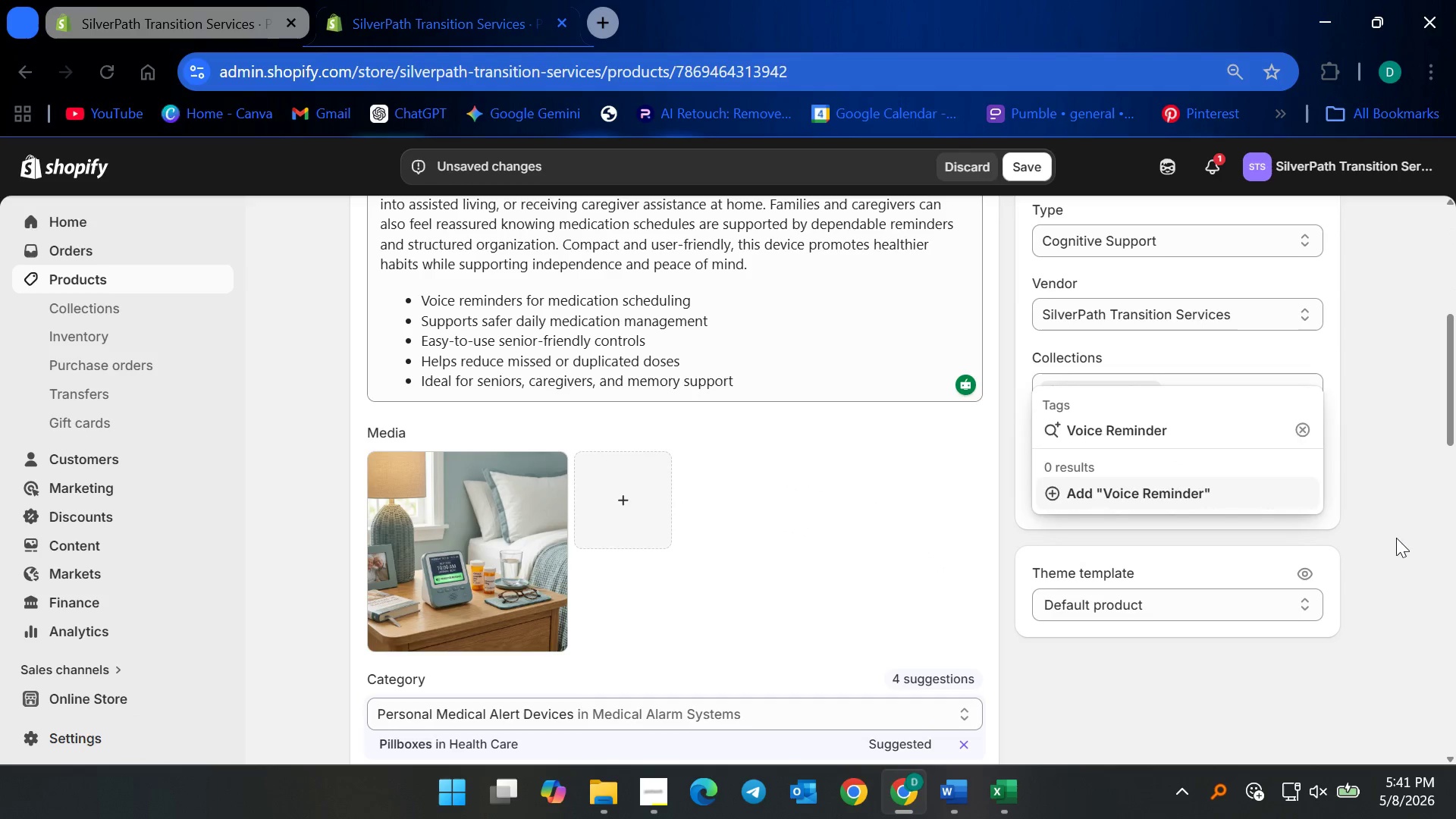 
key(Enter)
 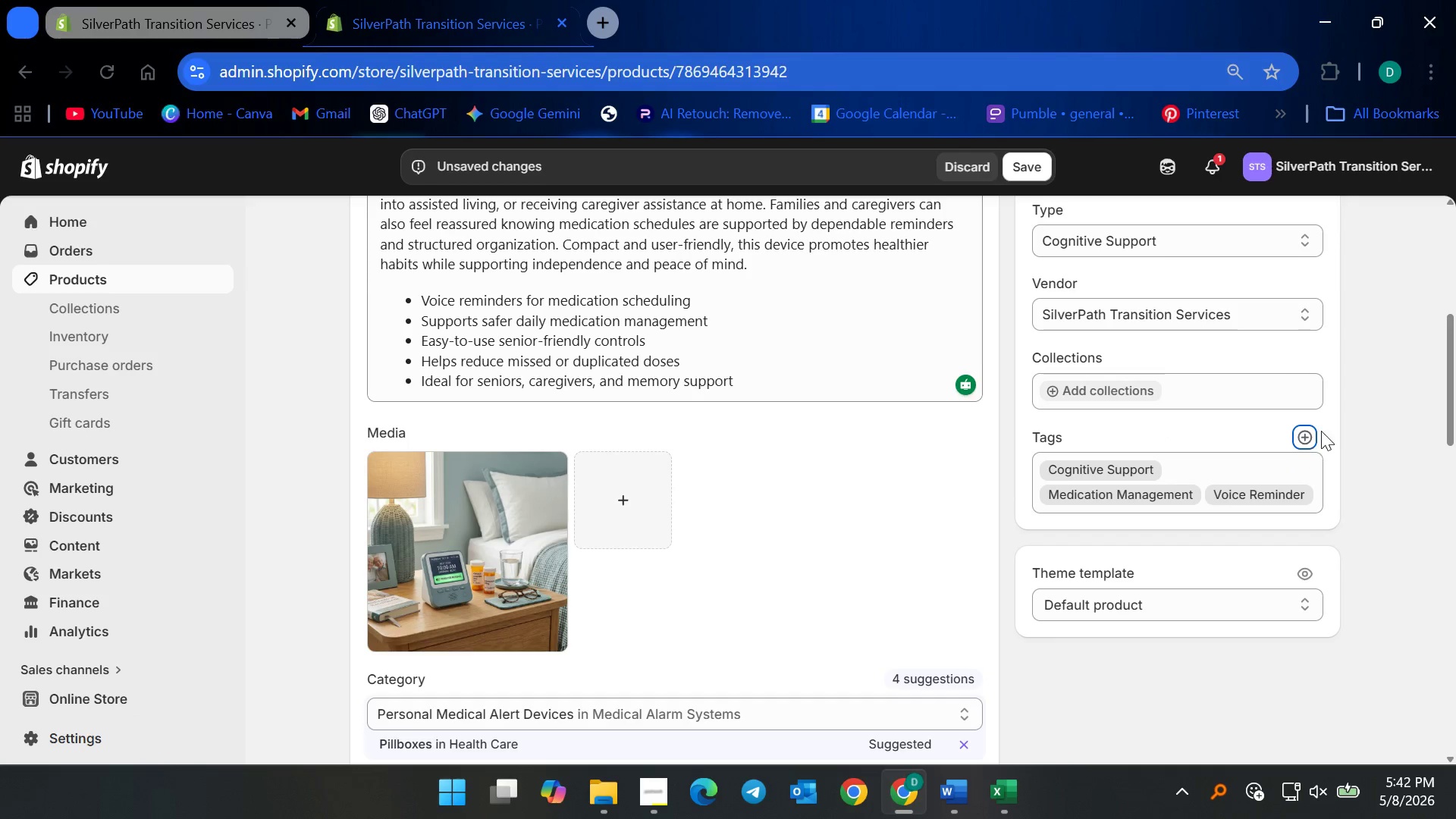 
left_click([1311, 430])
 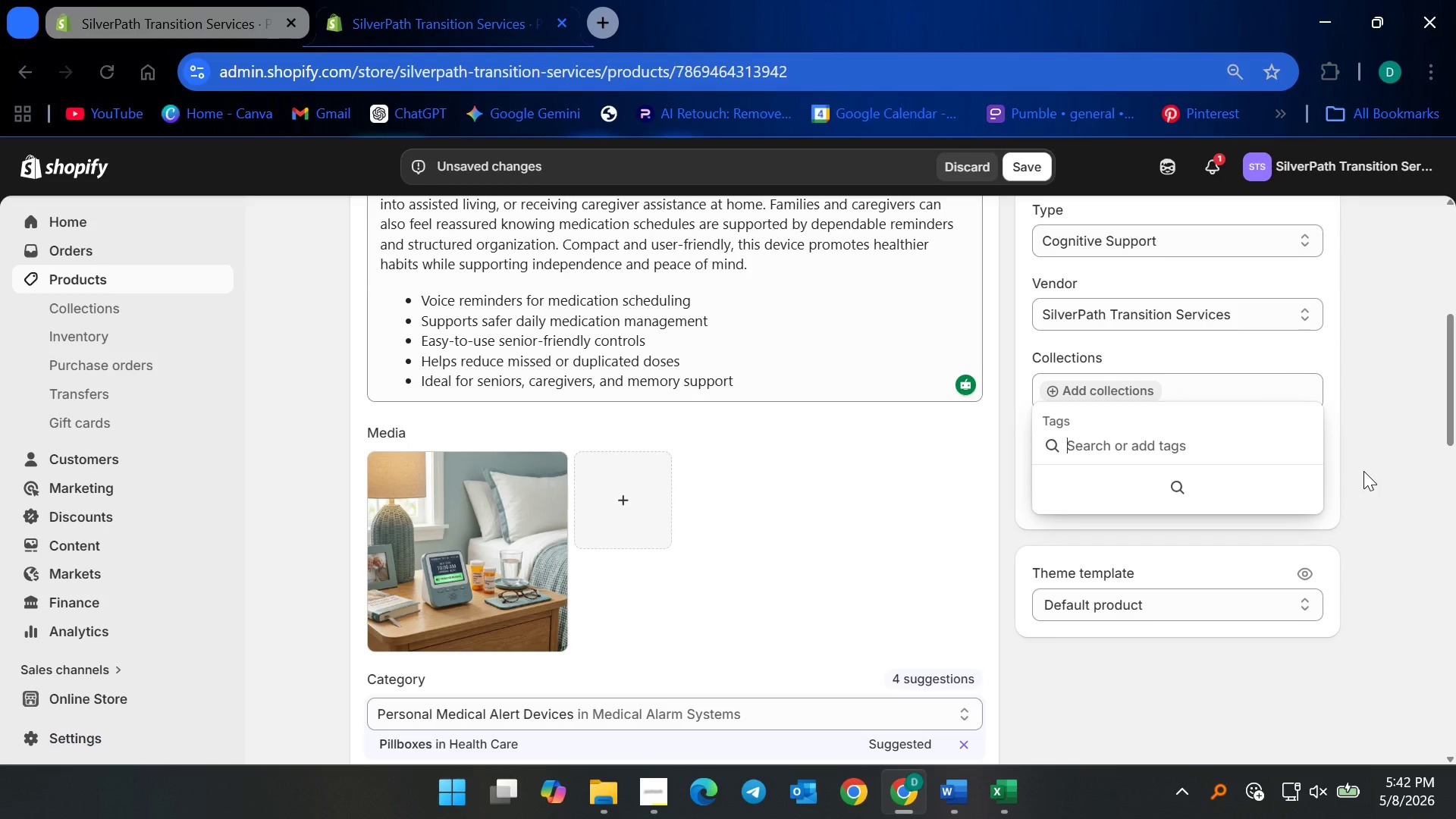 
type(Caregiver Assistance)
 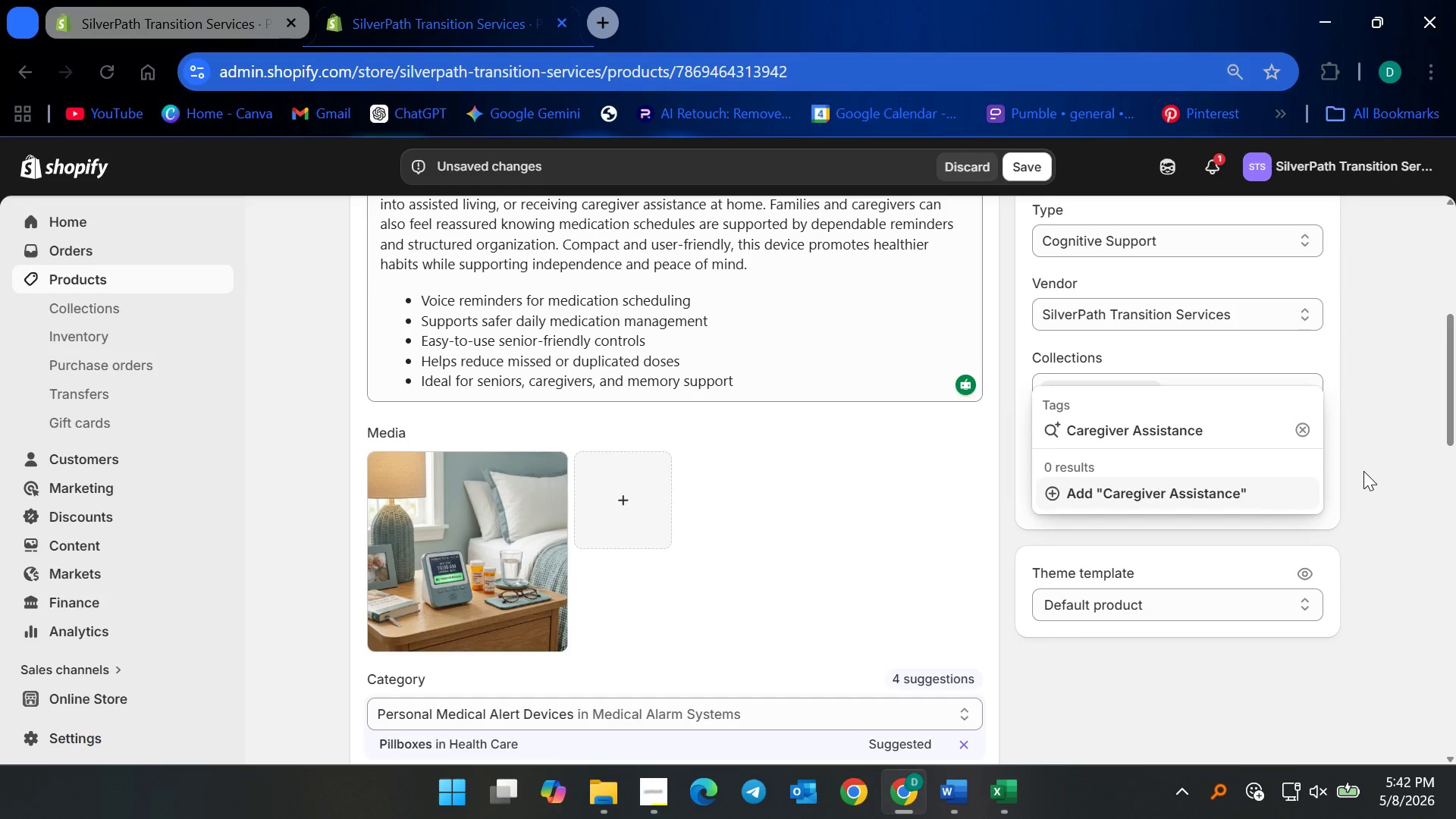 
key(Enter)
 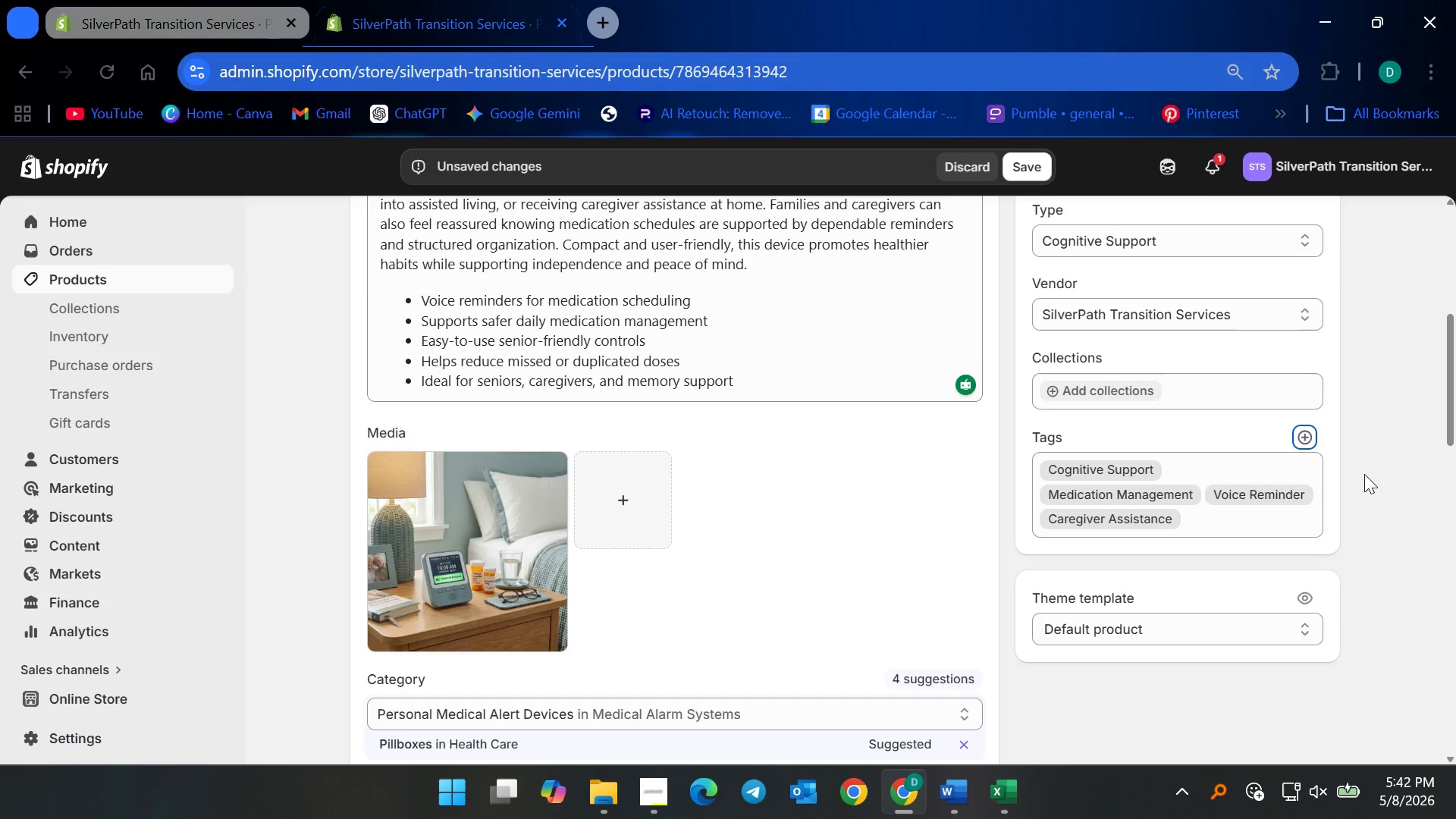 
scroll: coordinate [800, 501], scroll_direction: down, amount: 6.0
 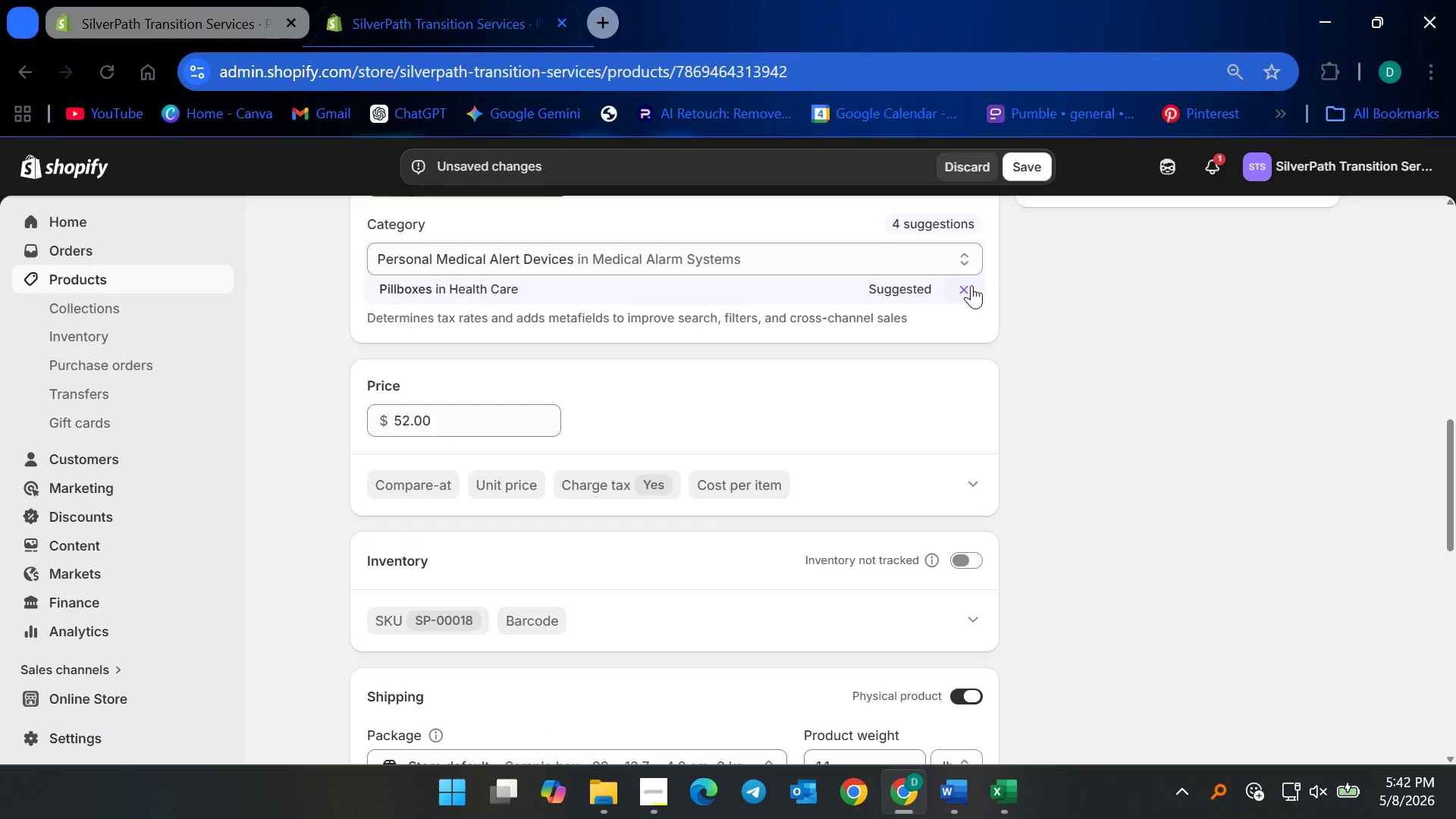 
left_click([971, 285])
 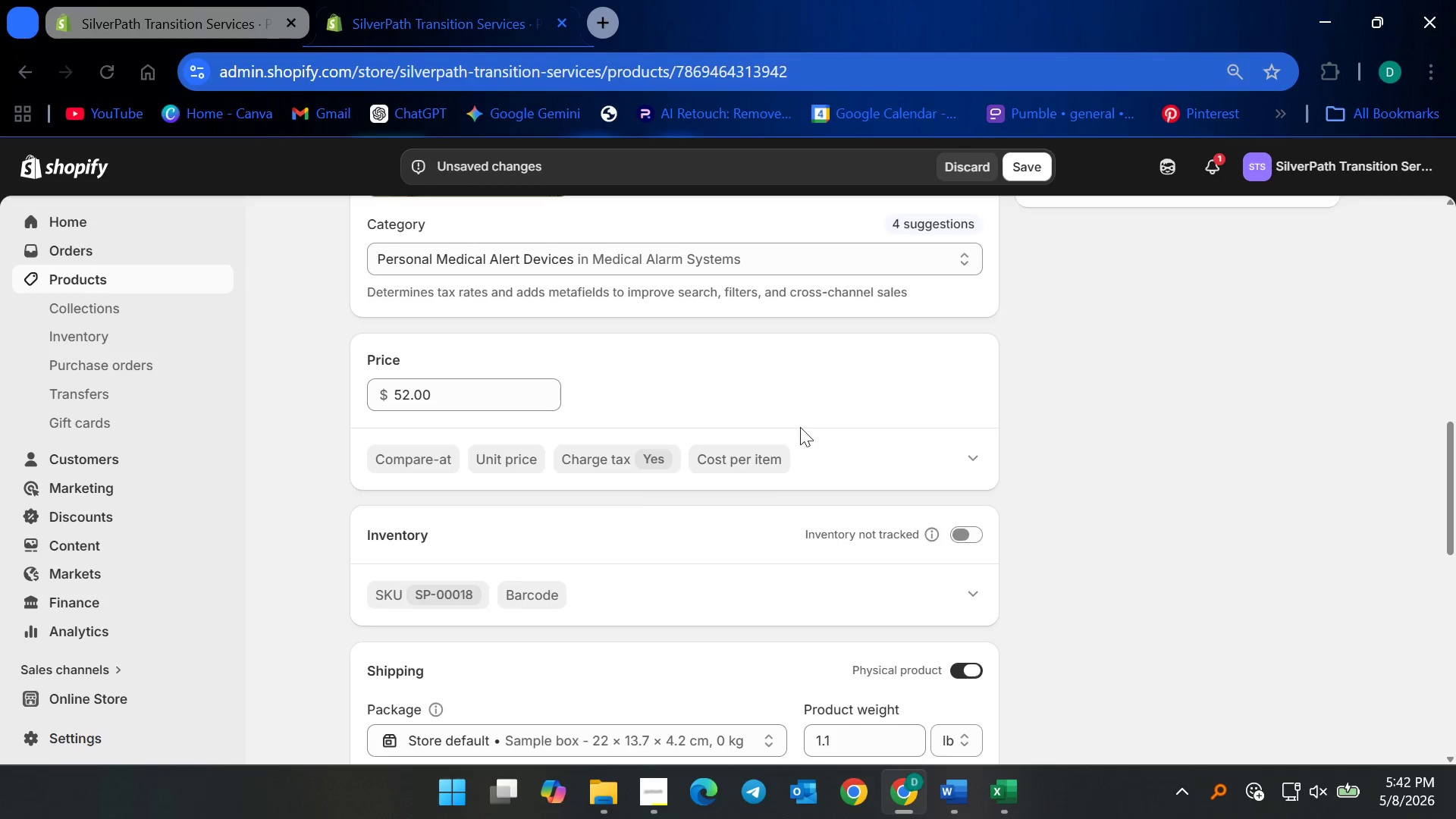 
scroll: coordinate [799, 429], scroll_direction: up, amount: 3.0
 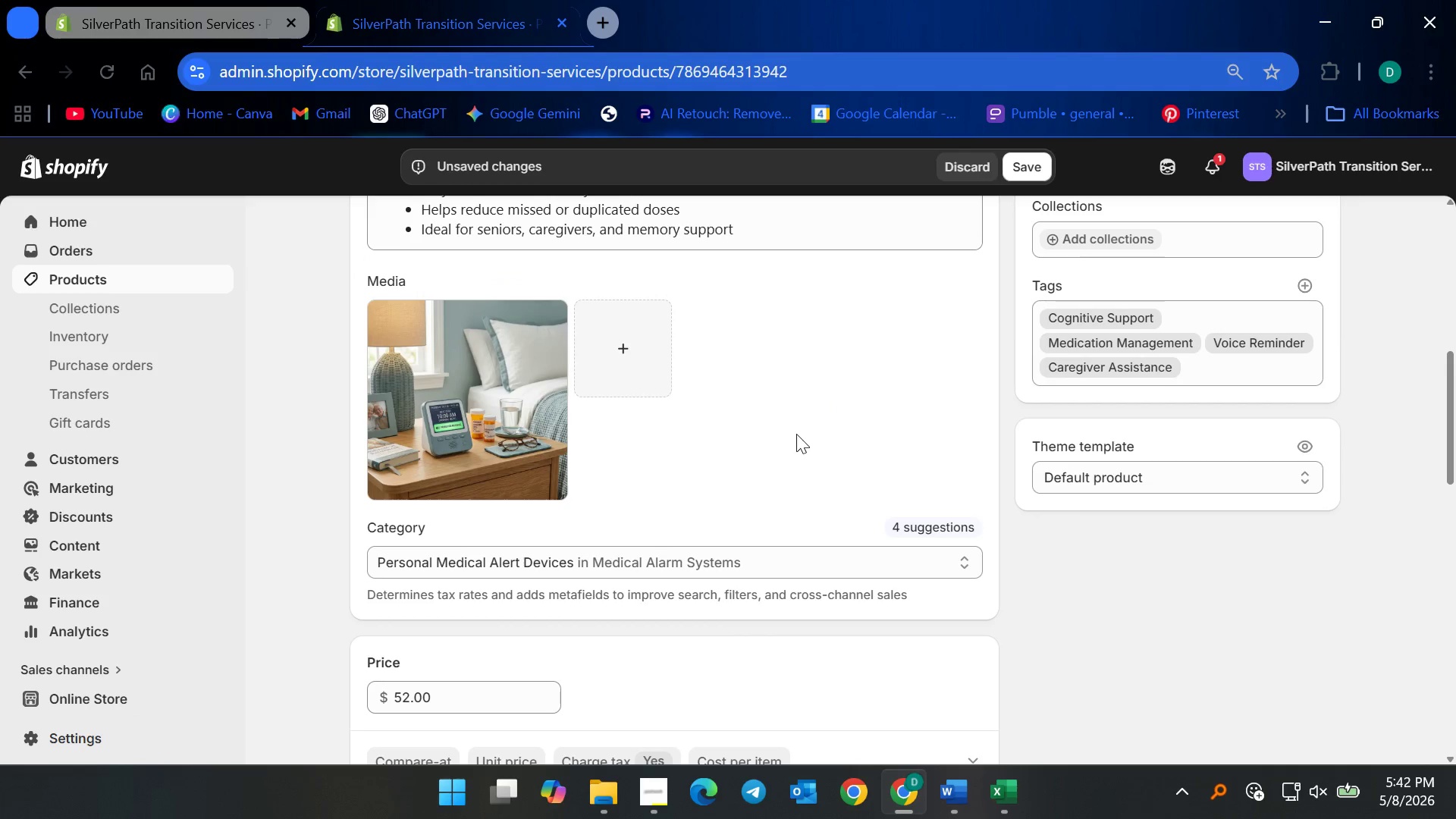 
scroll: coordinate [811, 477], scroll_direction: down, amount: 7.0
 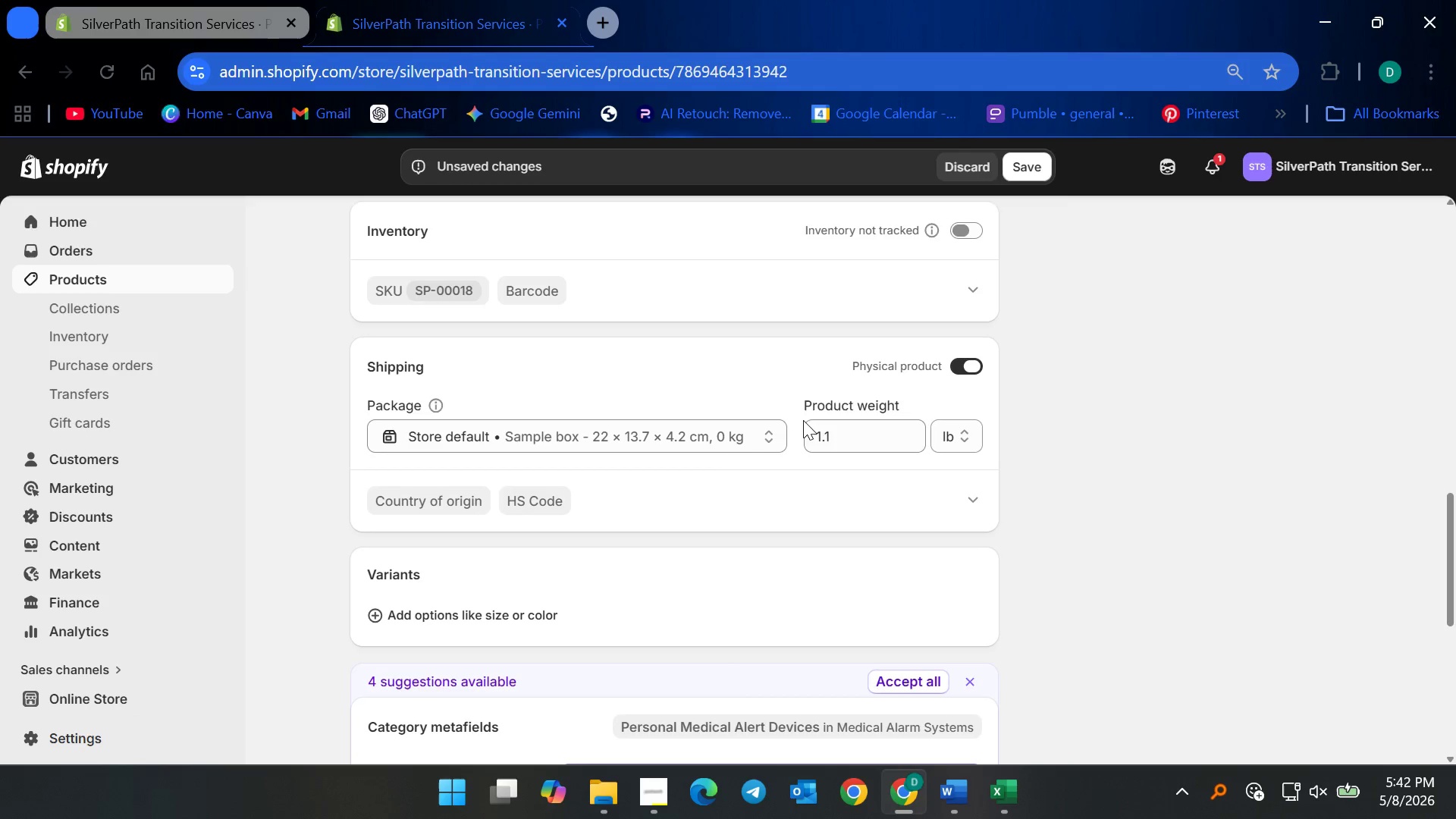 
scroll: coordinate [821, 394], scroll_direction: up, amount: 2.0
 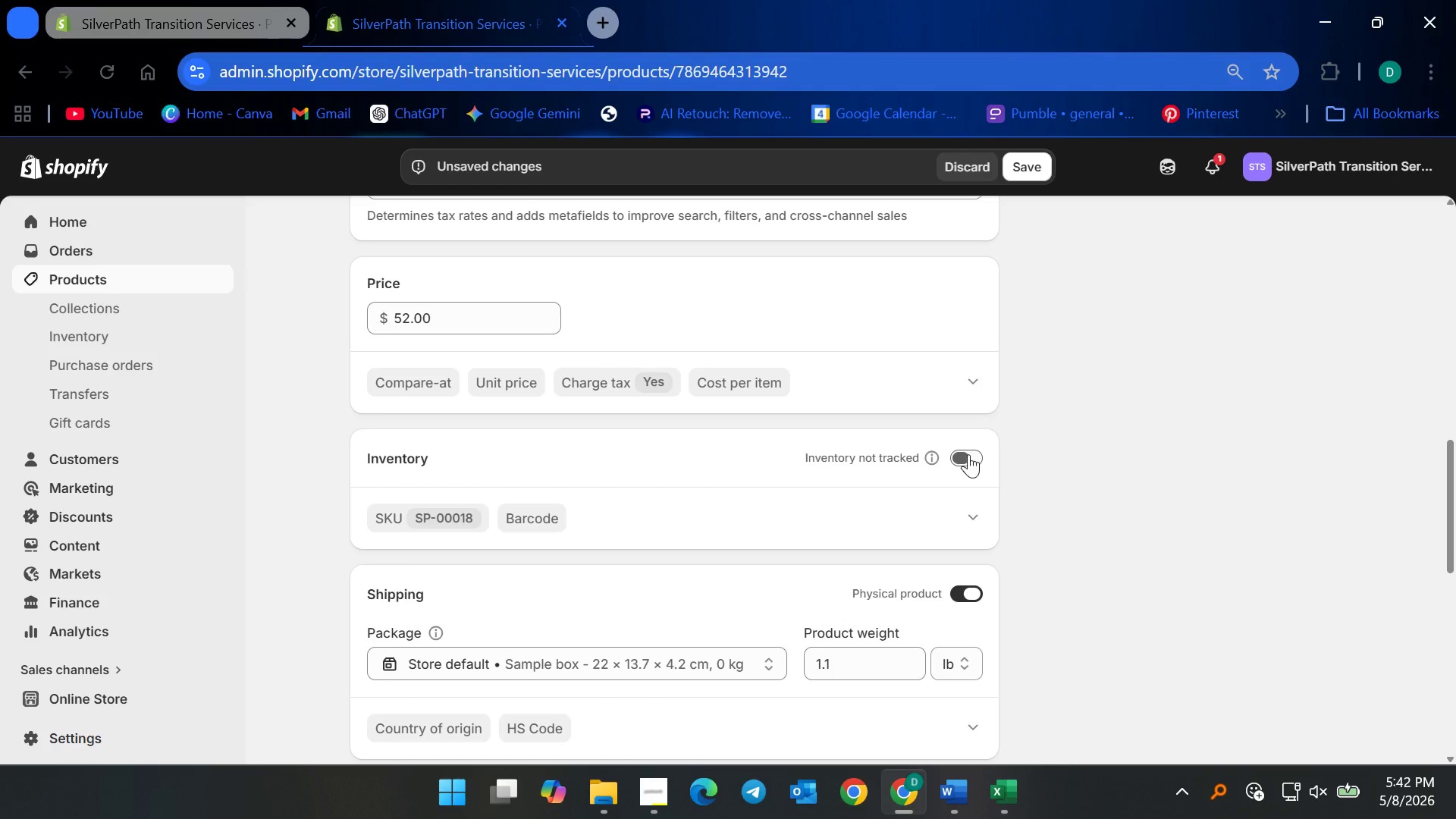 
scroll: coordinate [661, 504], scroll_direction: none, amount: 0.0
 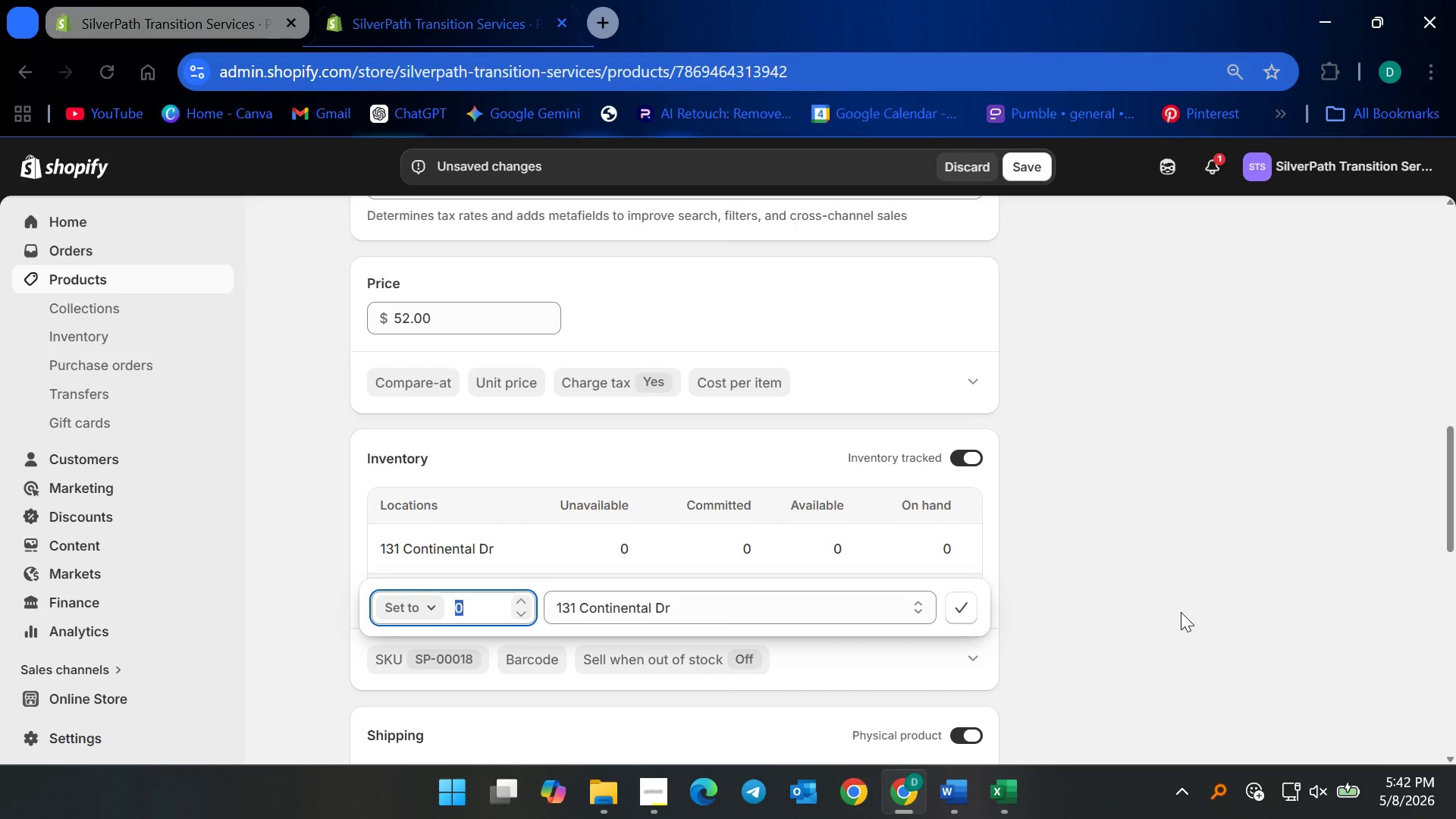 
wait(7.29)
 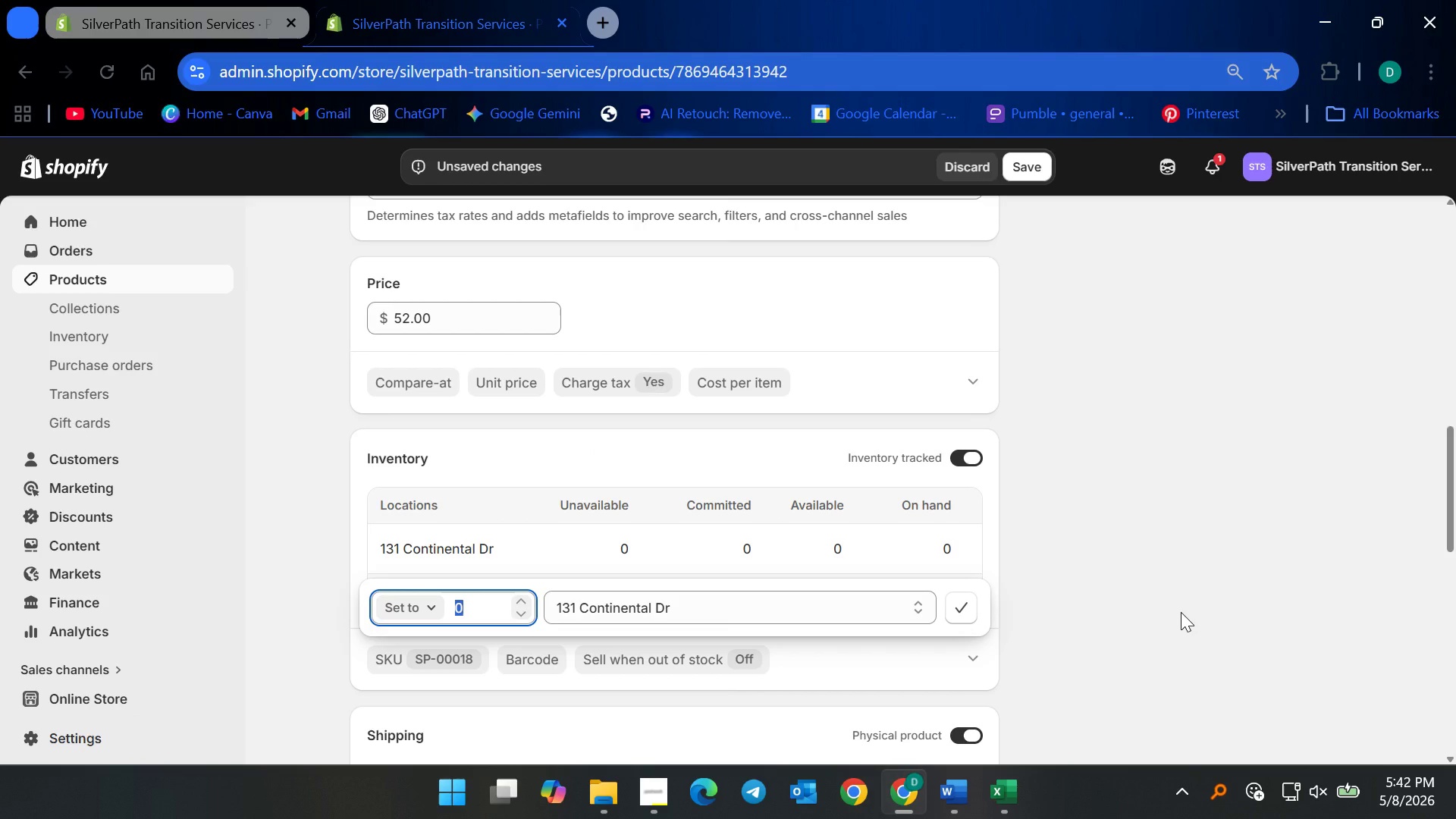 
type(25)
 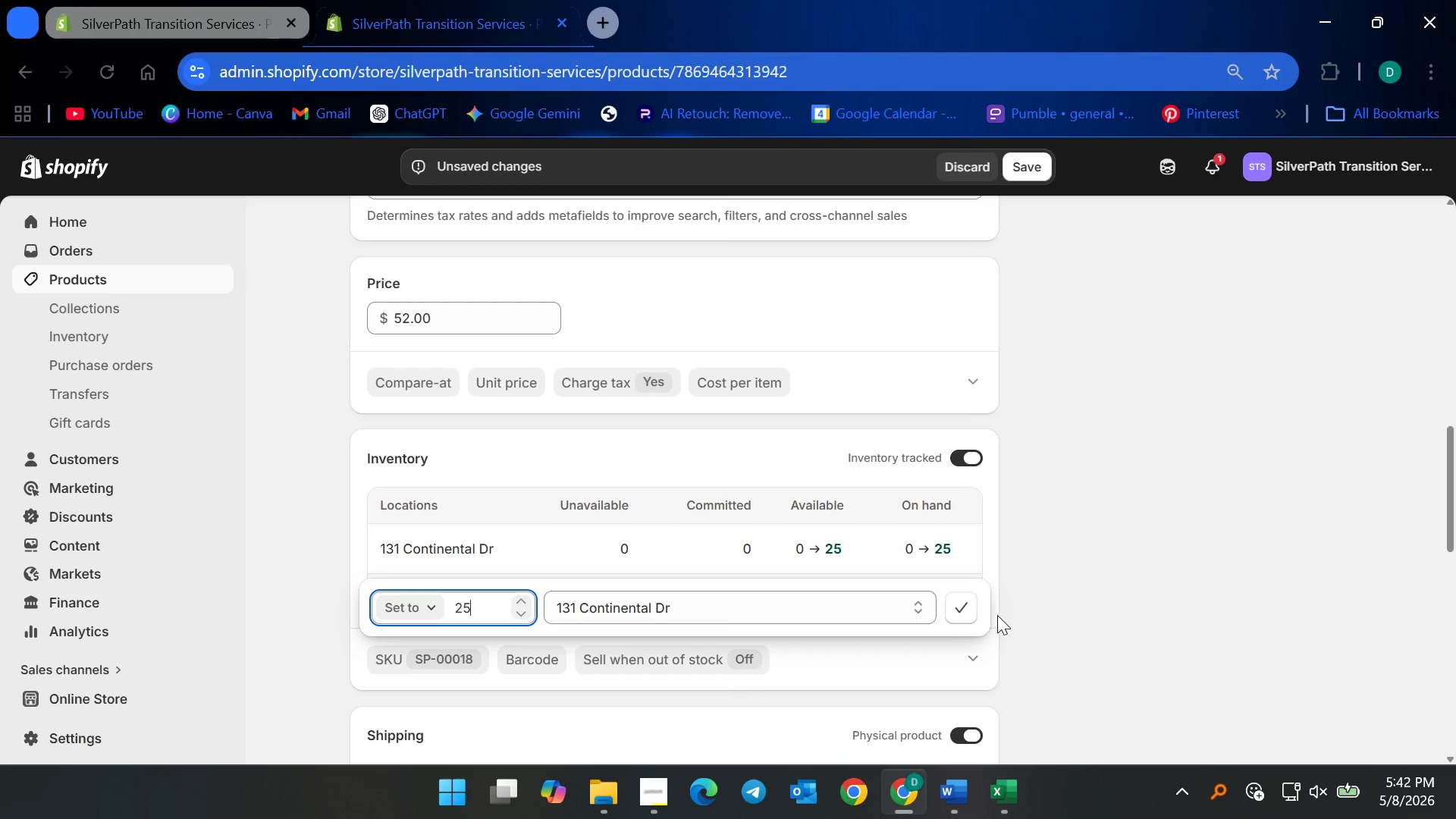 
left_click([975, 614])
 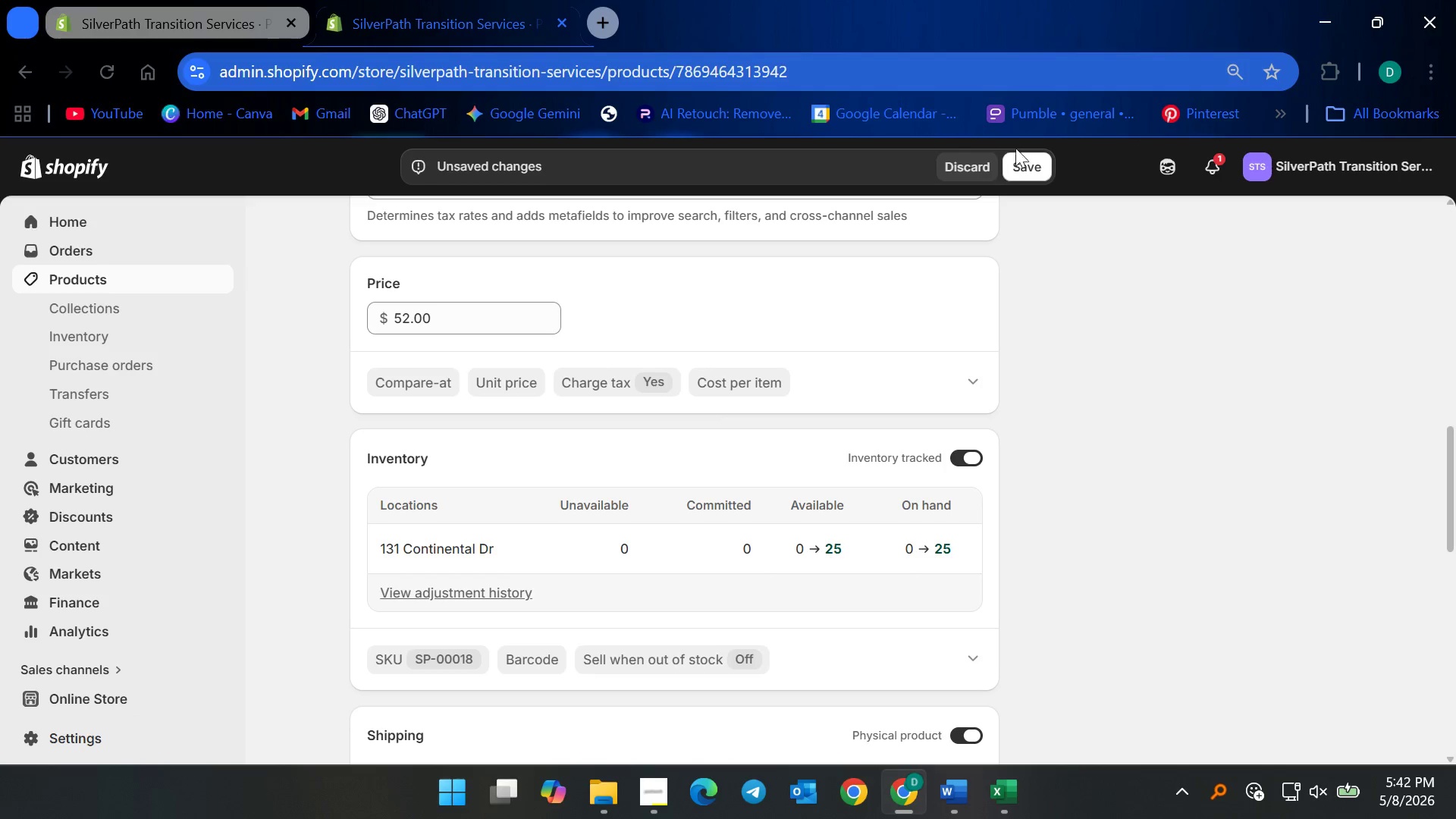 
left_click([1023, 165])
 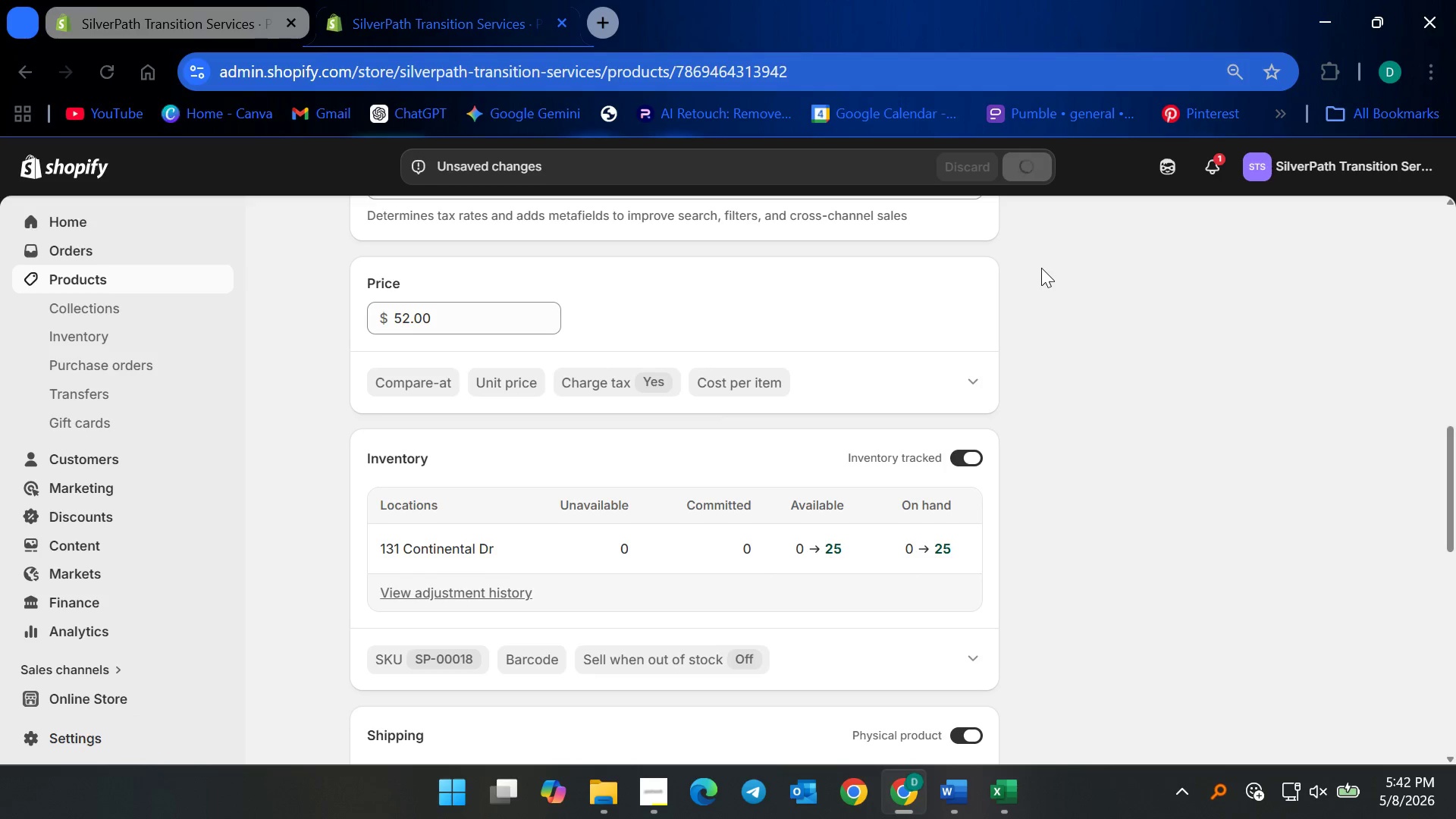 
mouse_move([1037, 249])
 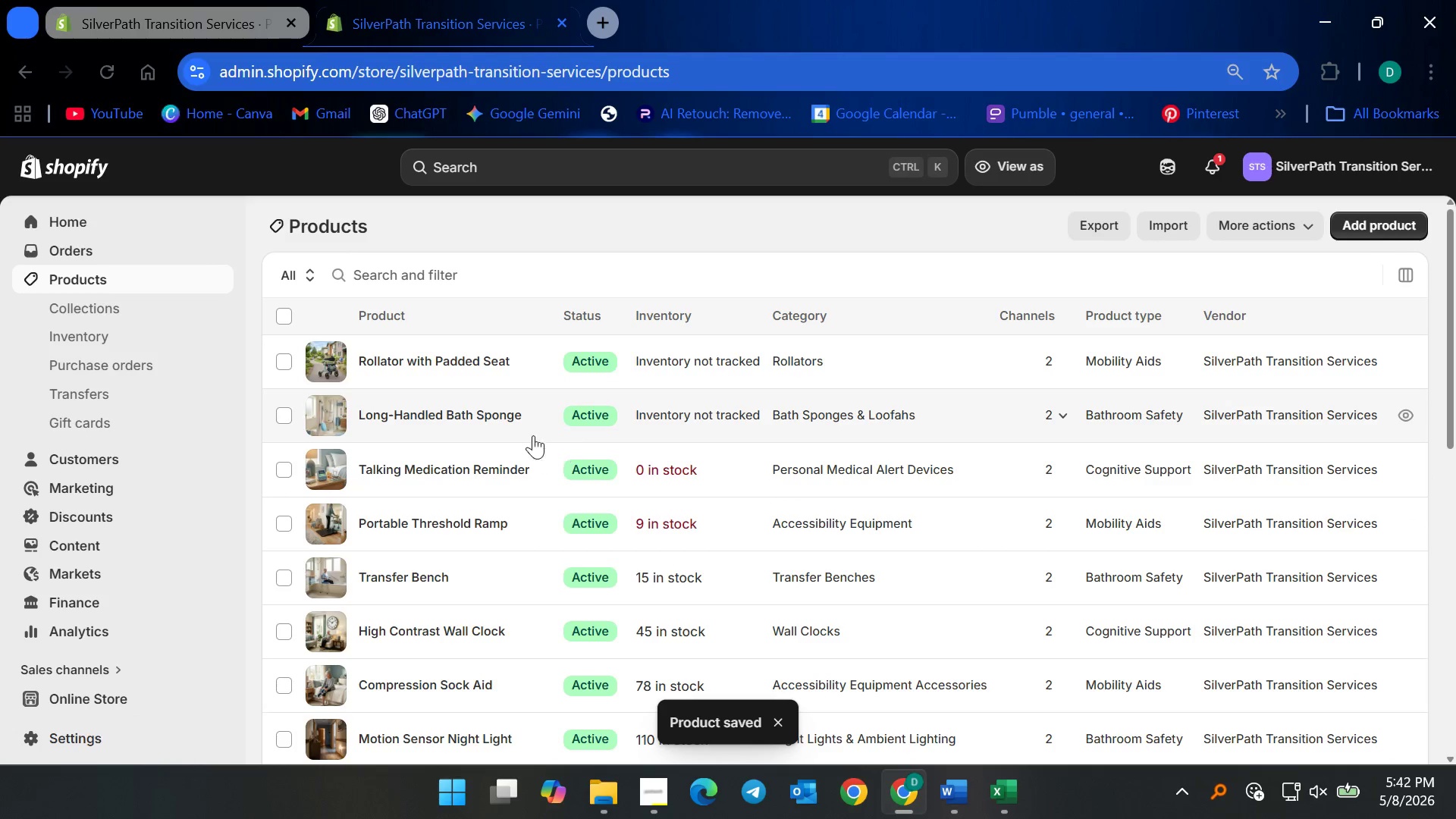 
left_click([457, 406])
 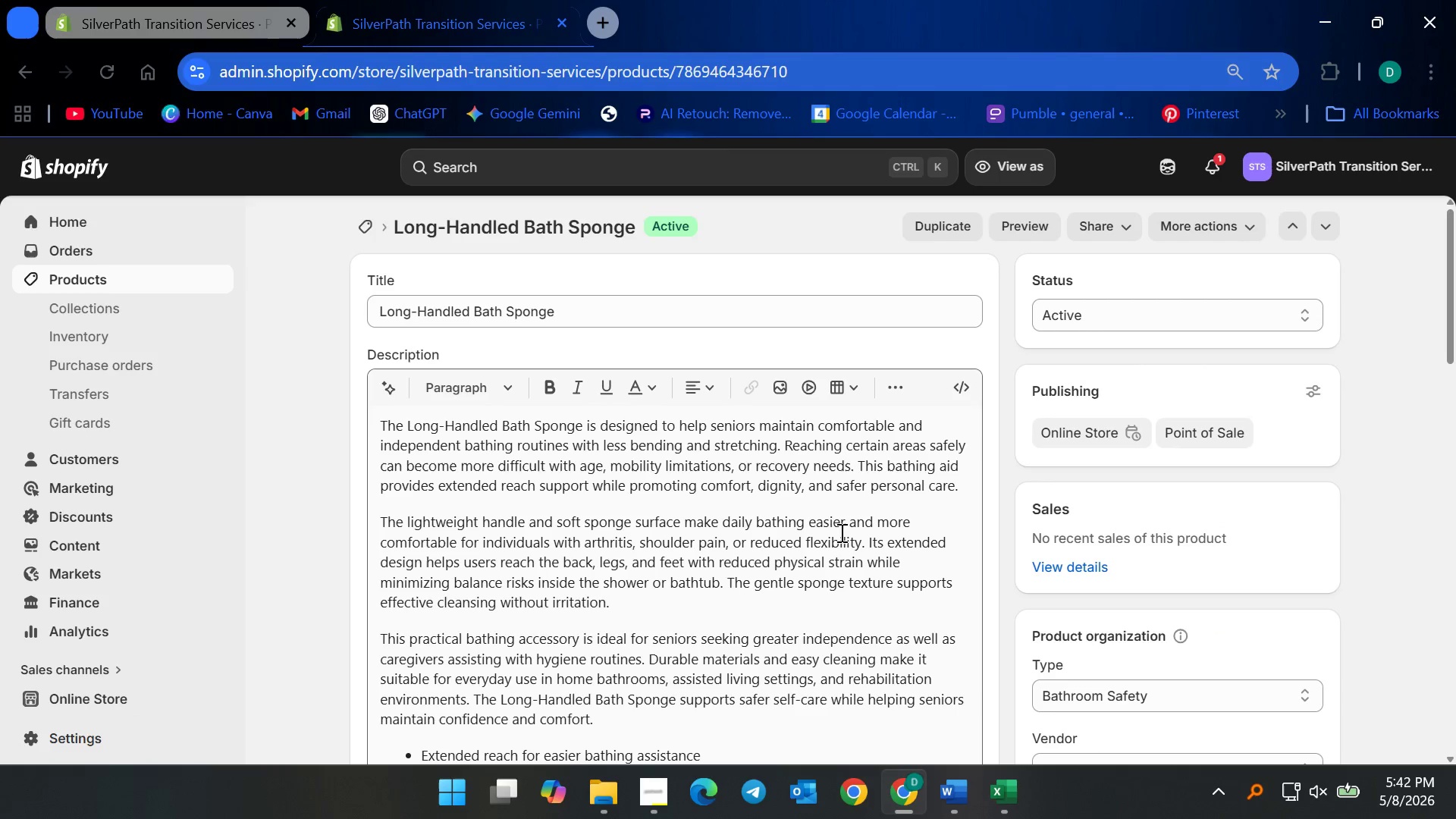 
scroll: coordinate [866, 560], scroll_direction: down, amount: 4.0
 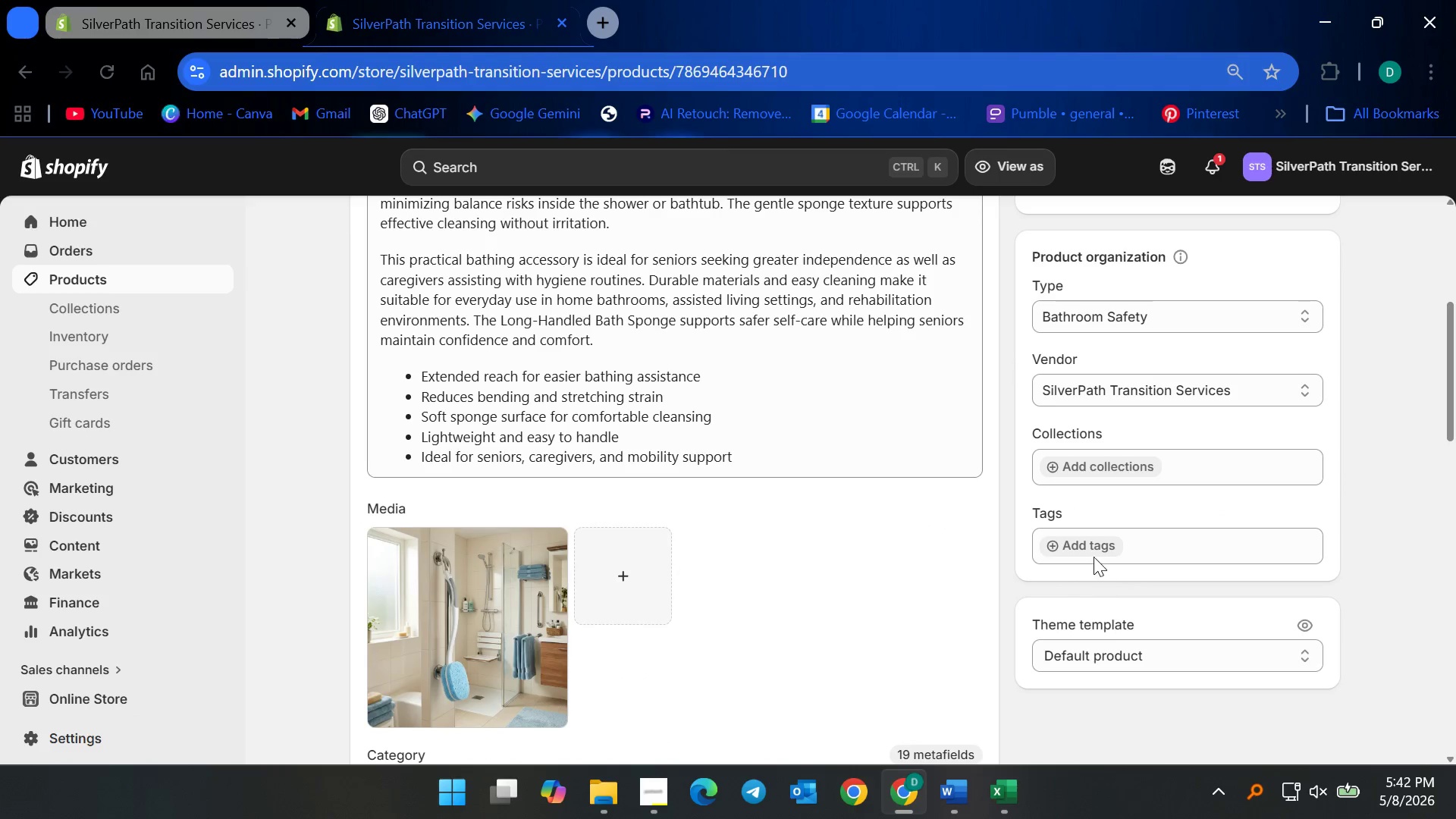 
left_click([1084, 544])
 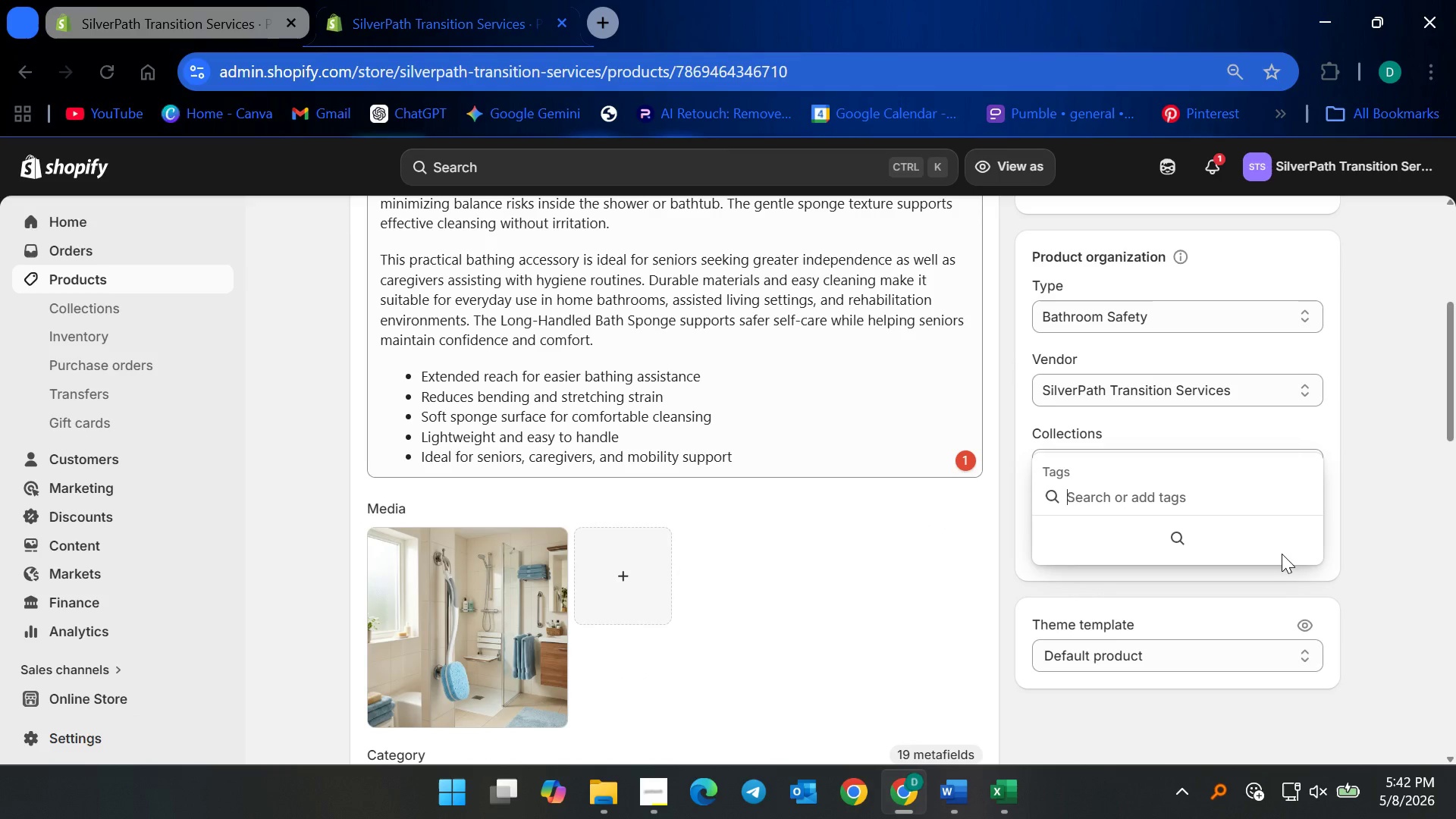 
wait(6.31)
 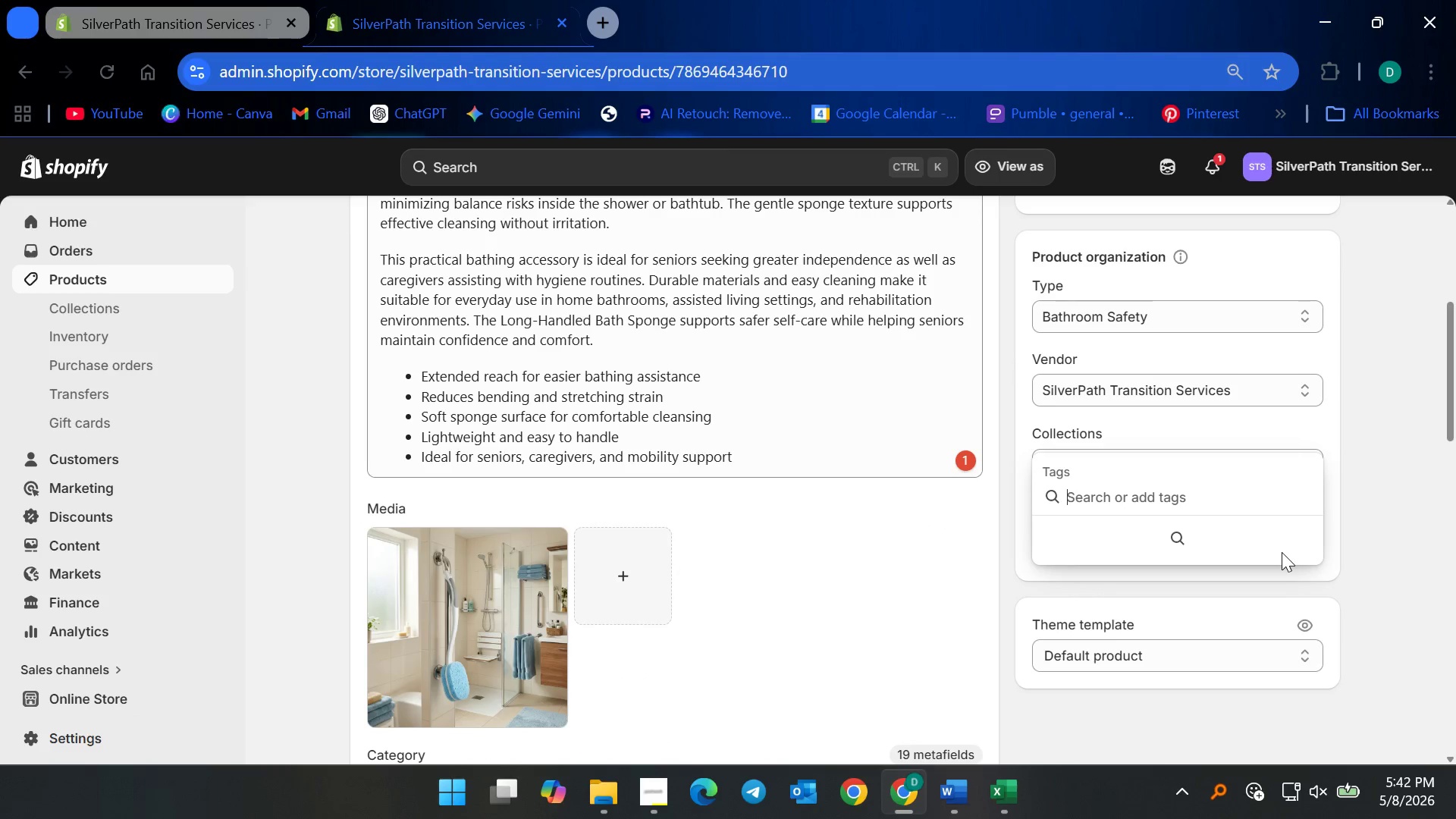 
type(Bathroom Safety)
 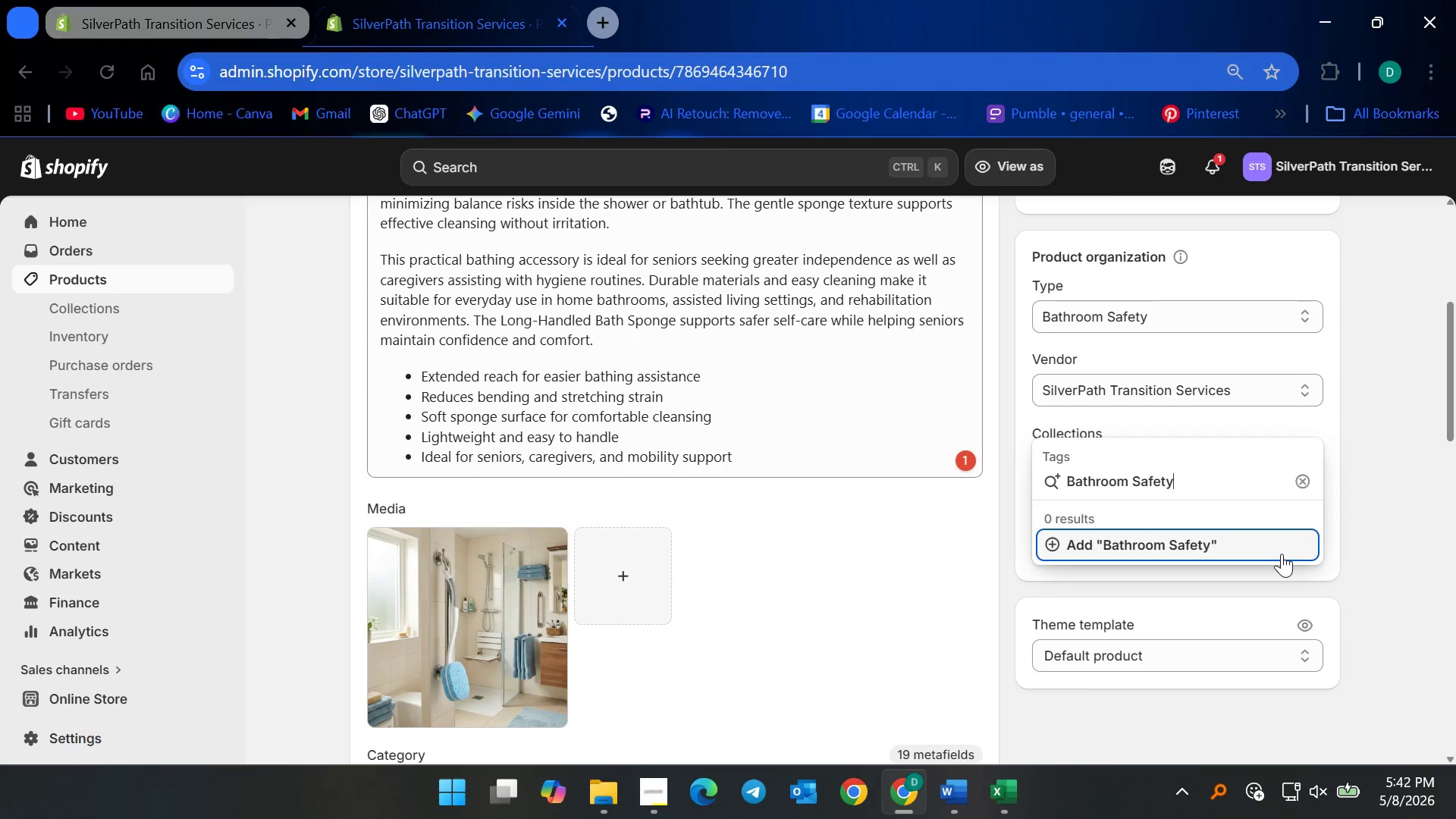 
key(Enter)
 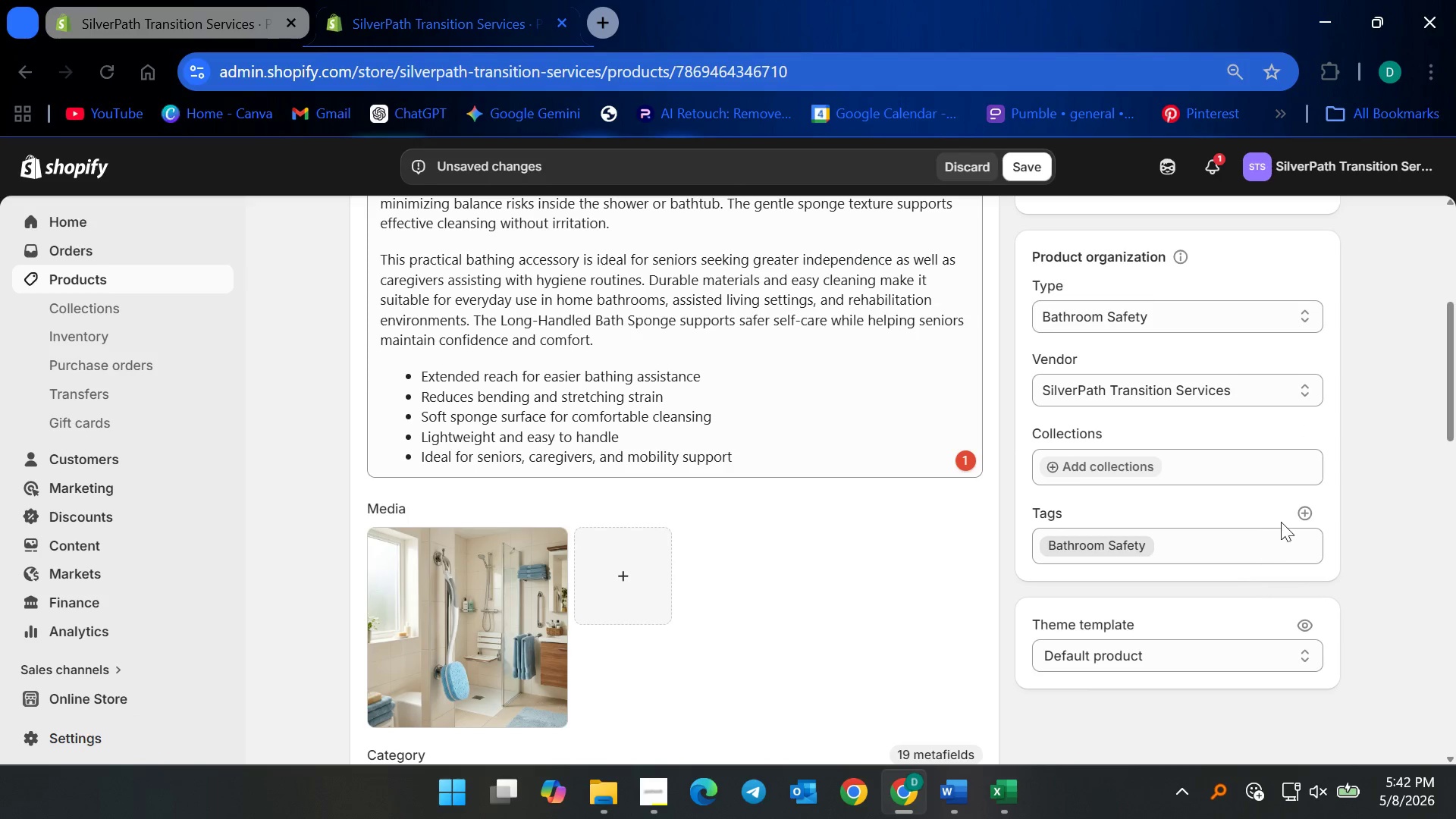 
left_click([1303, 515])
 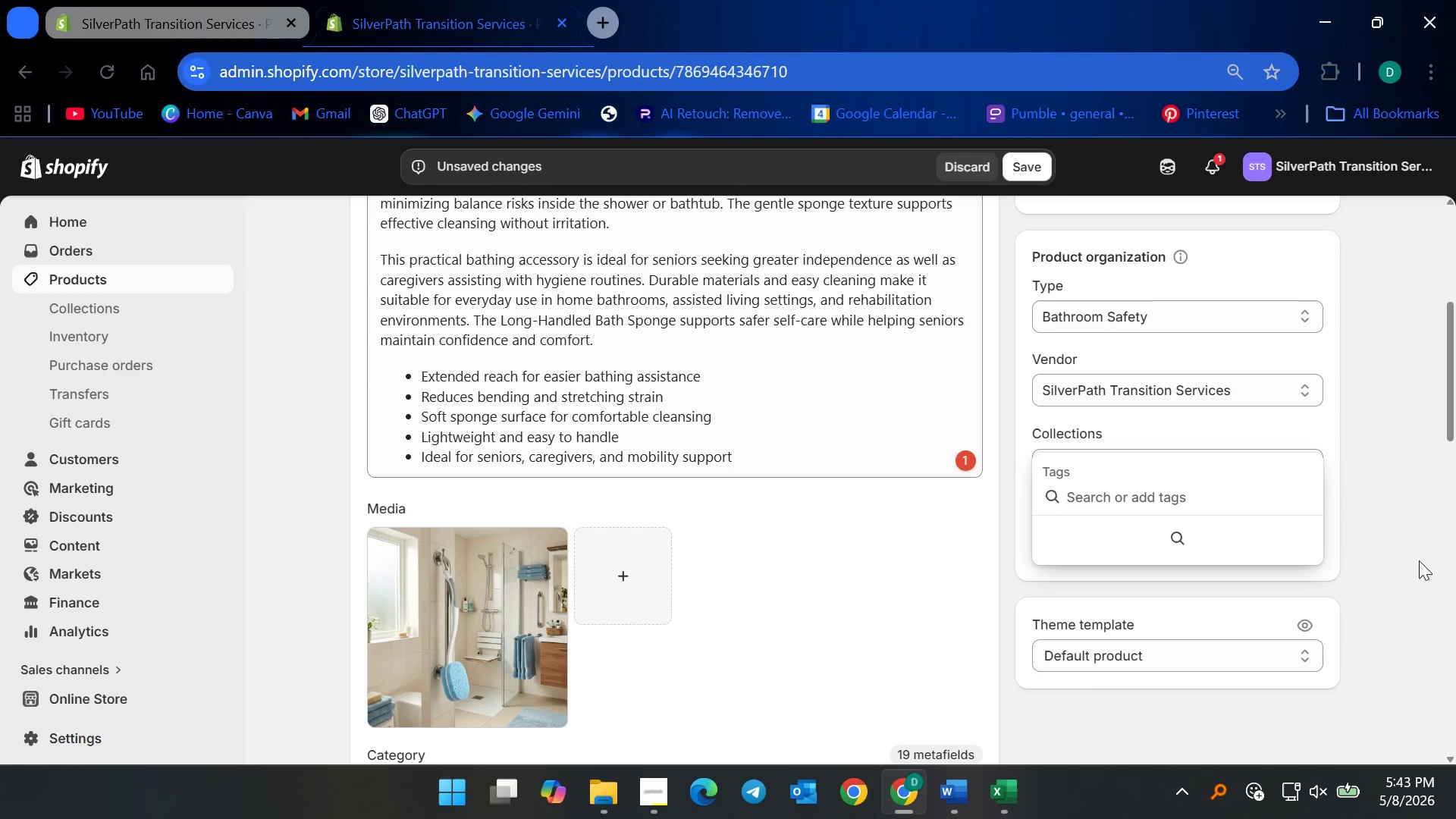 
type(Bath Assistance)
 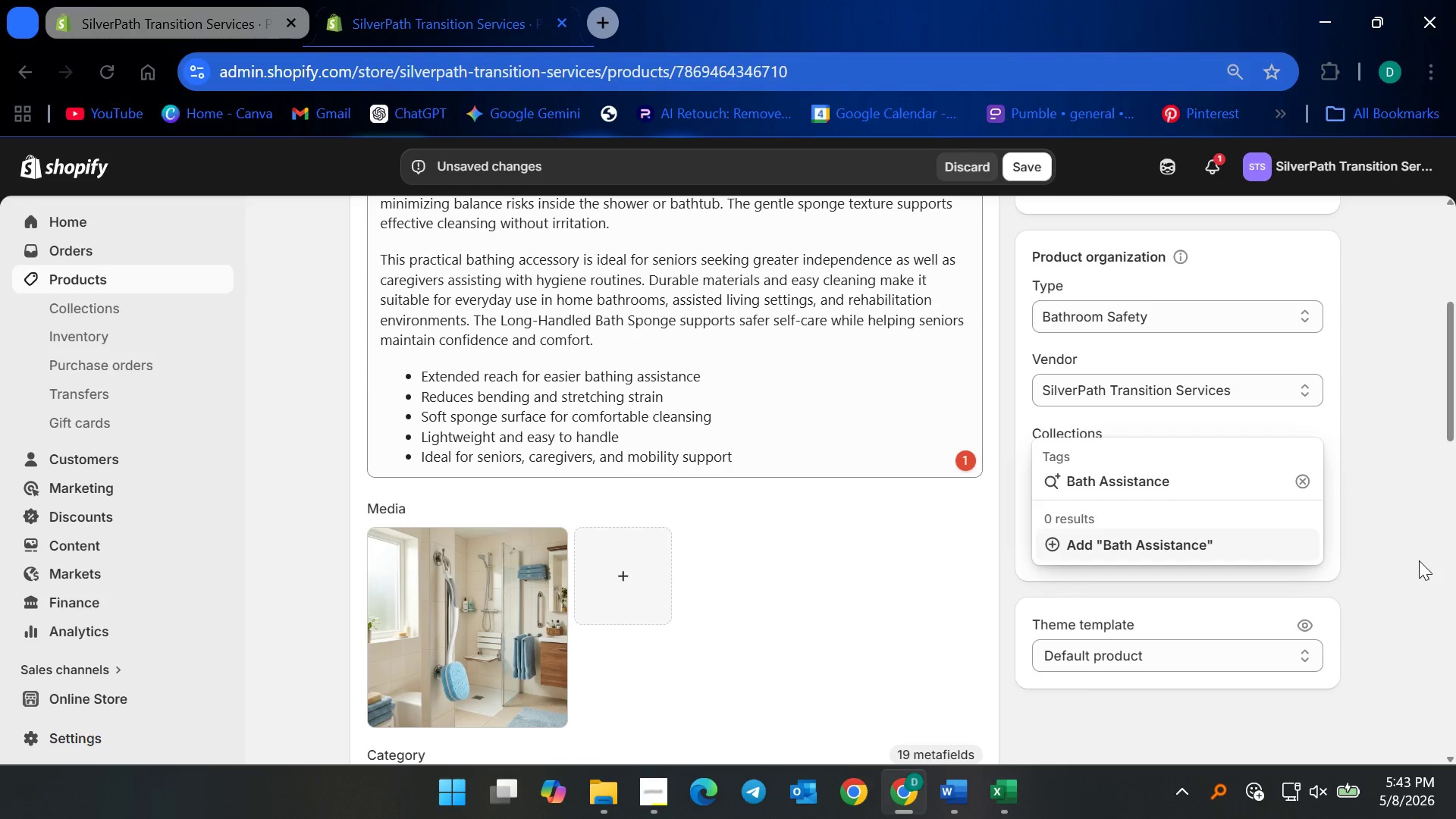 
key(Enter)
 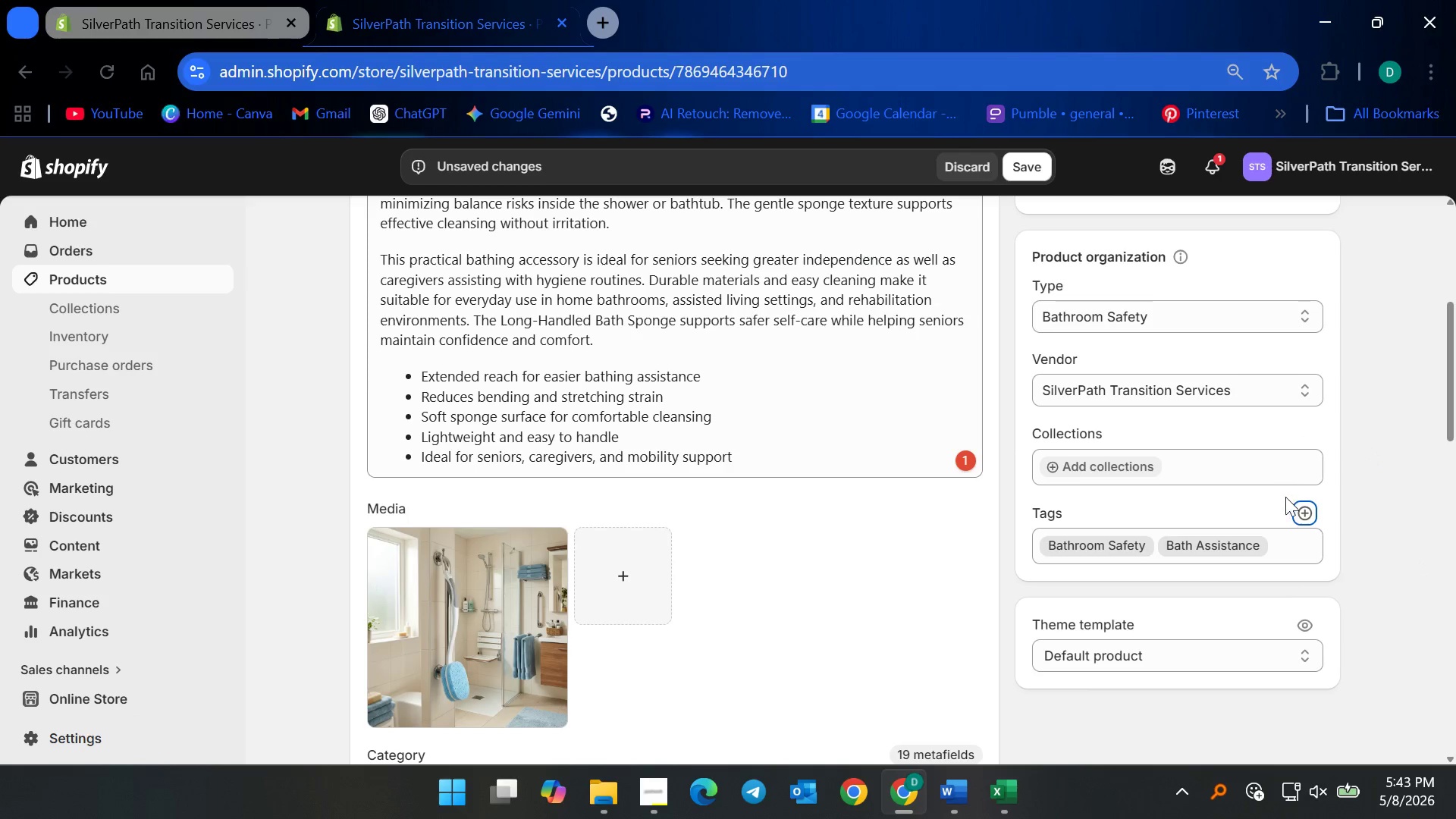 
left_click([1310, 514])
 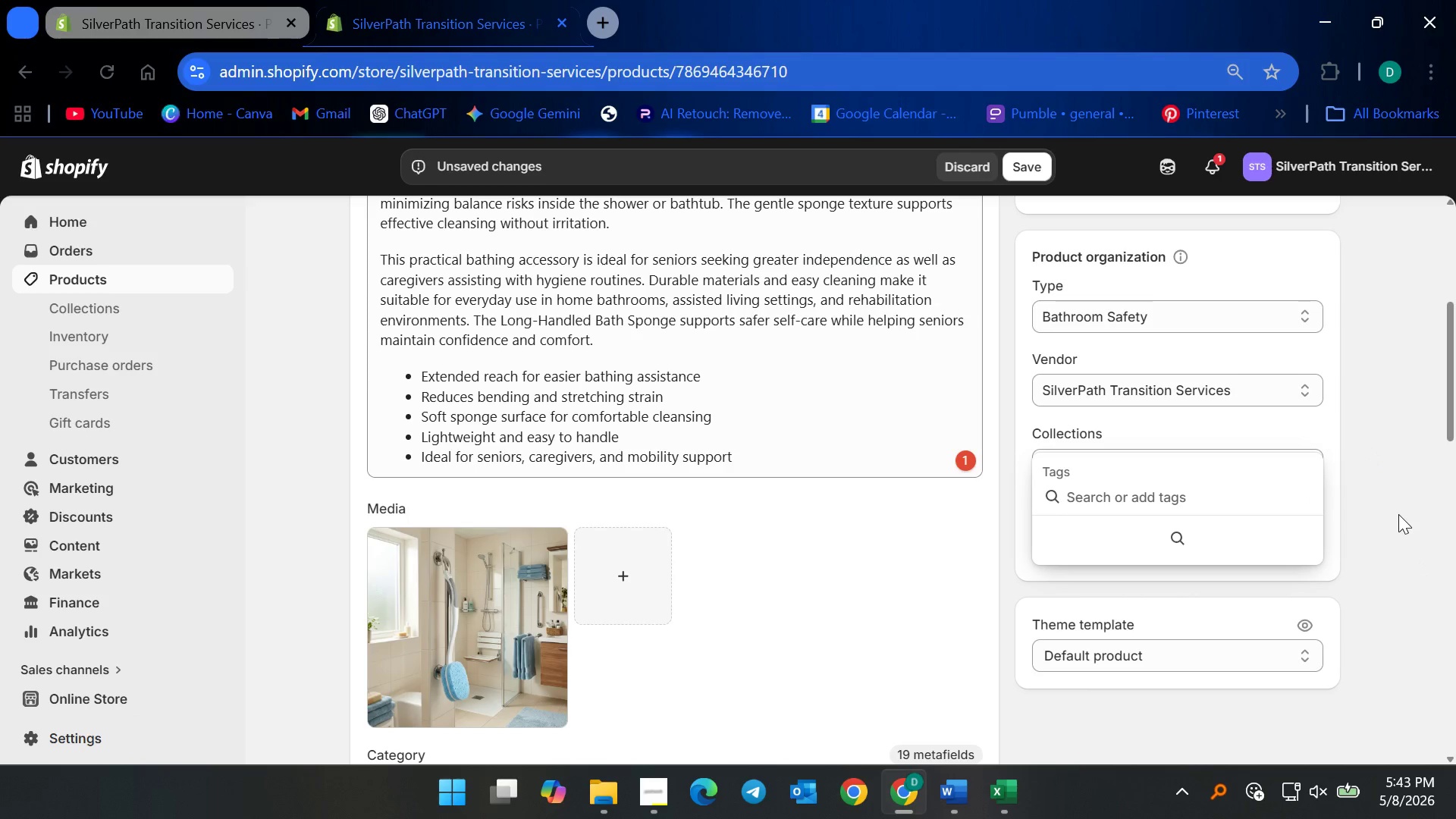 
type(Extended Reach)
 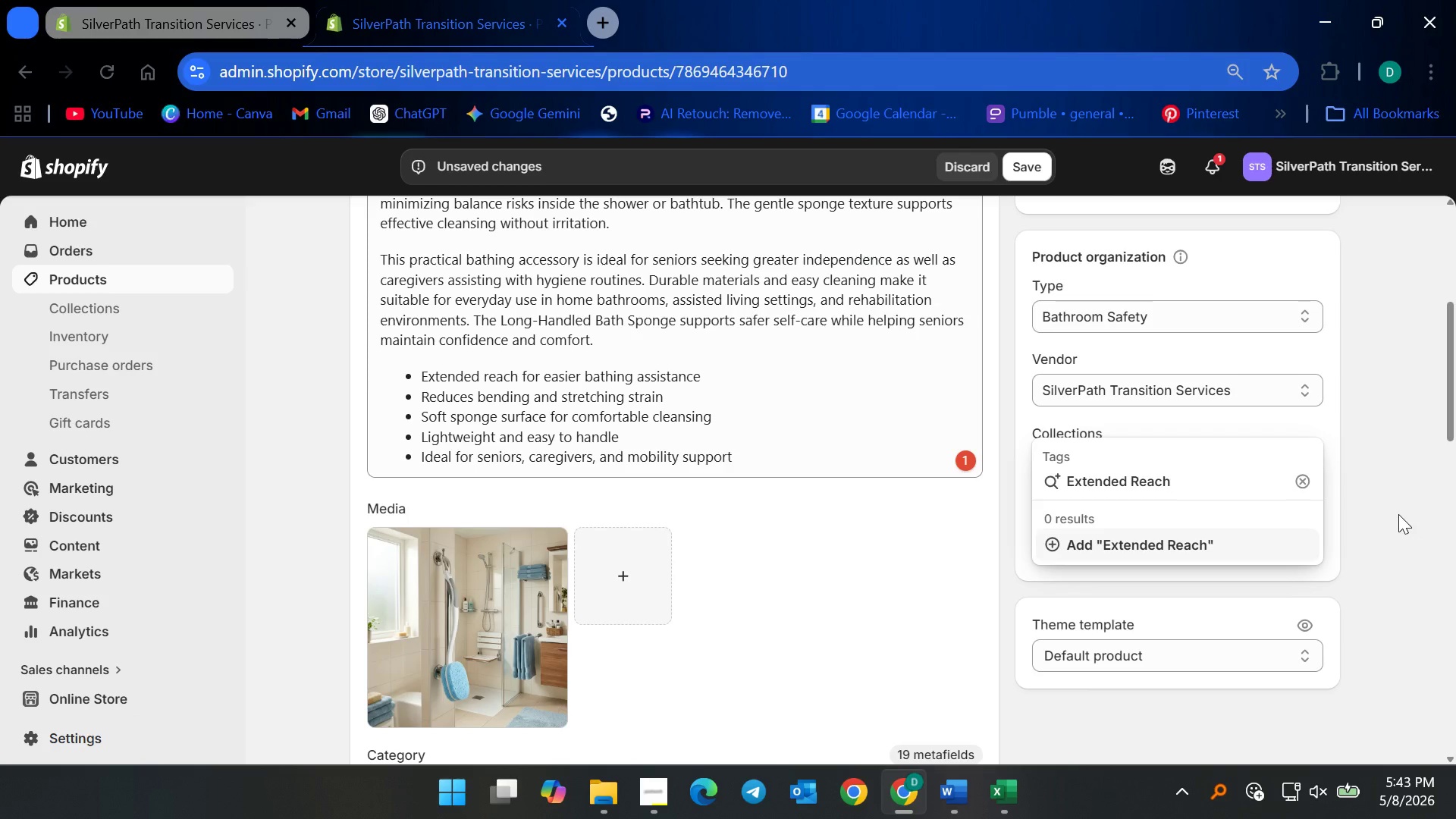 
key(Enter)
 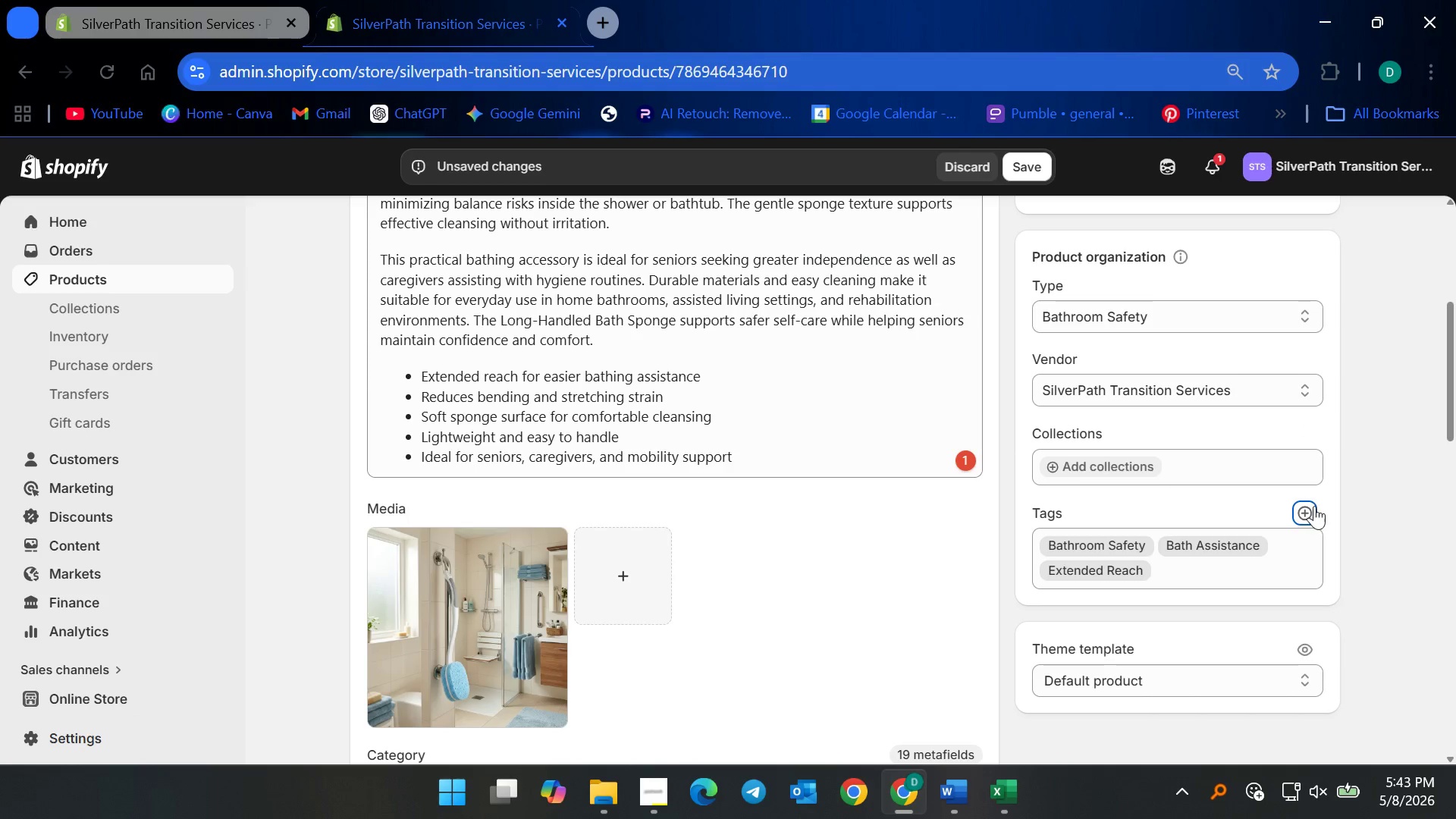 
left_click([1310, 510])
 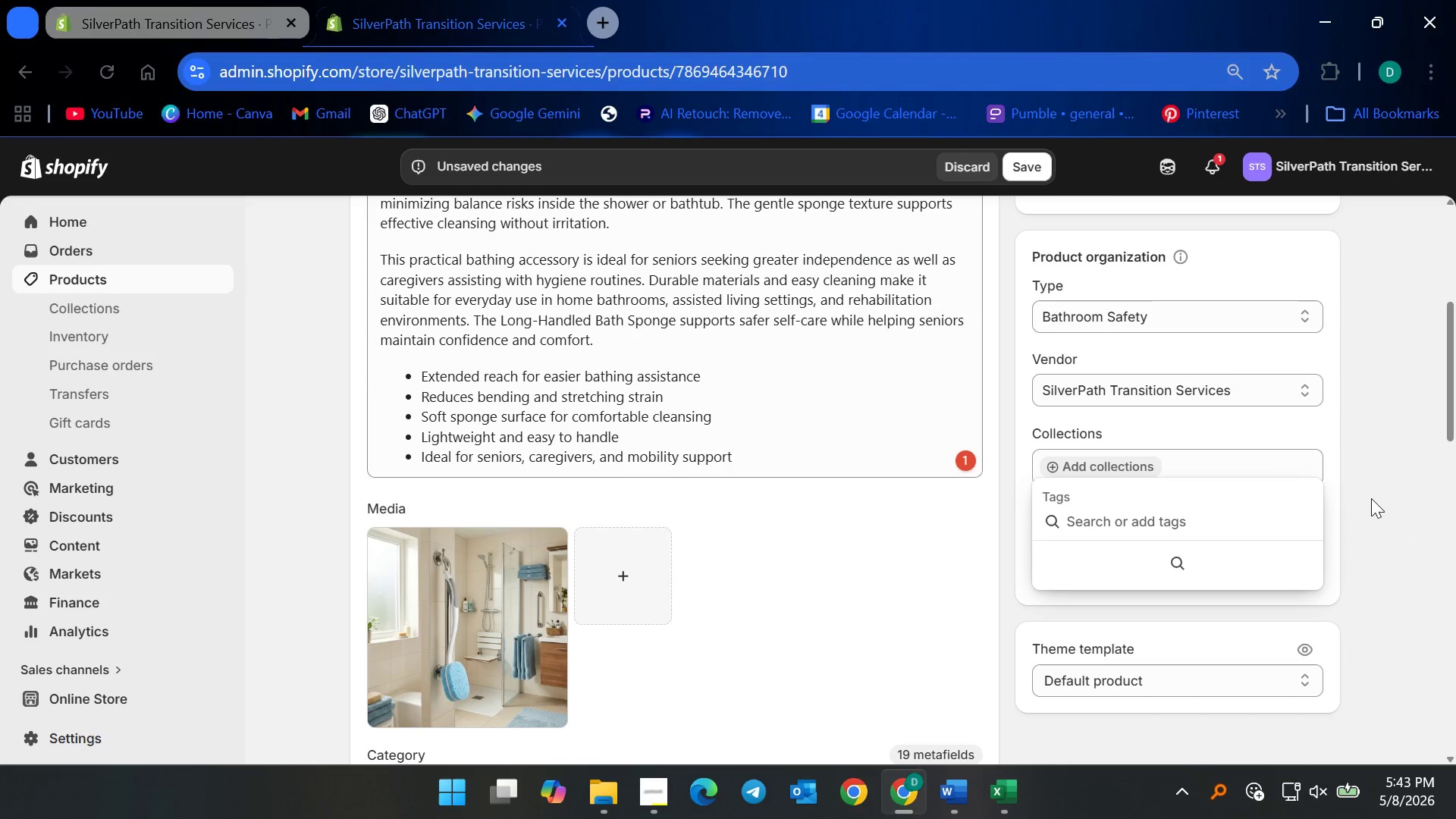 
type(Independent Living)
 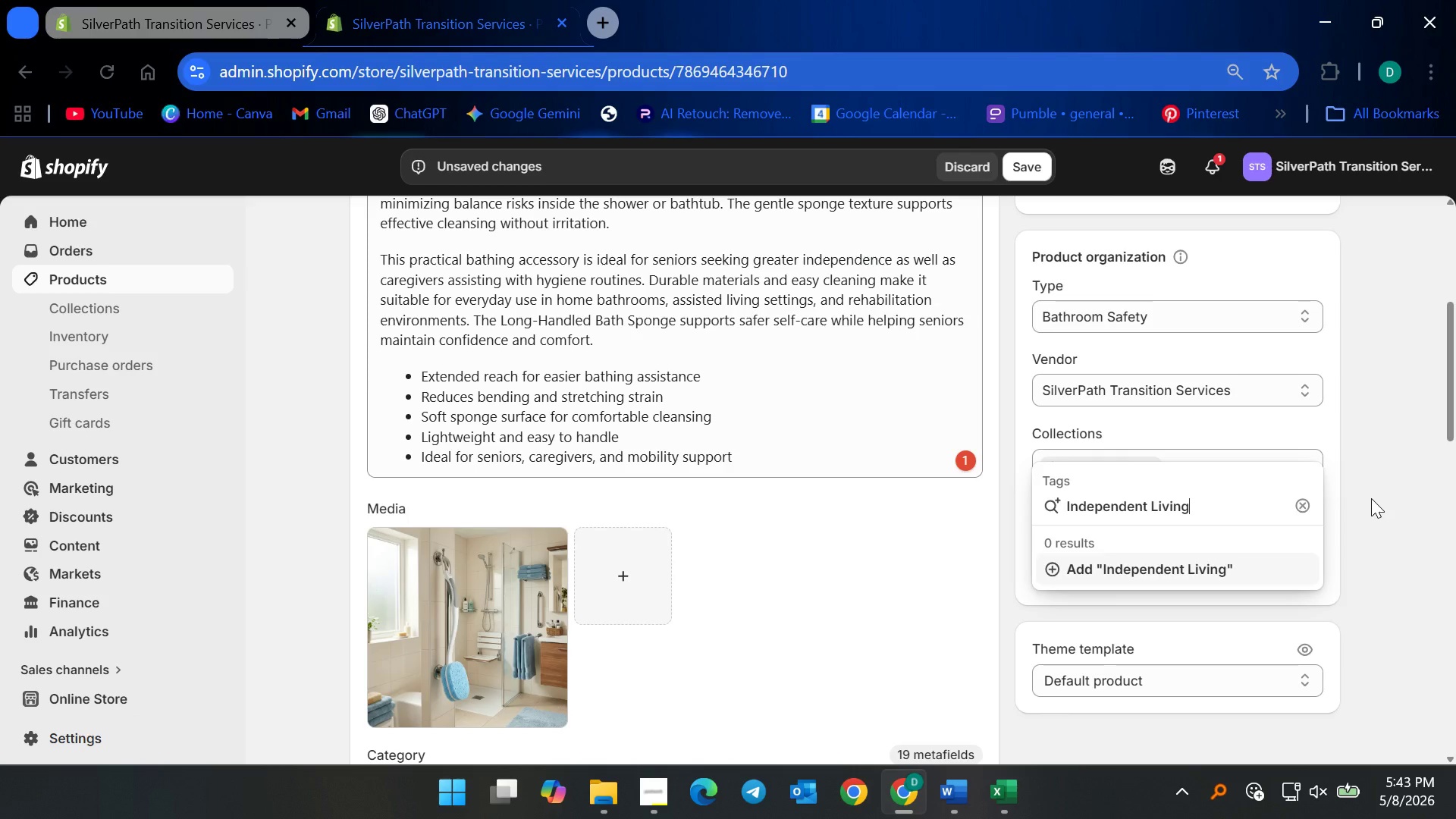 
key(Enter)
 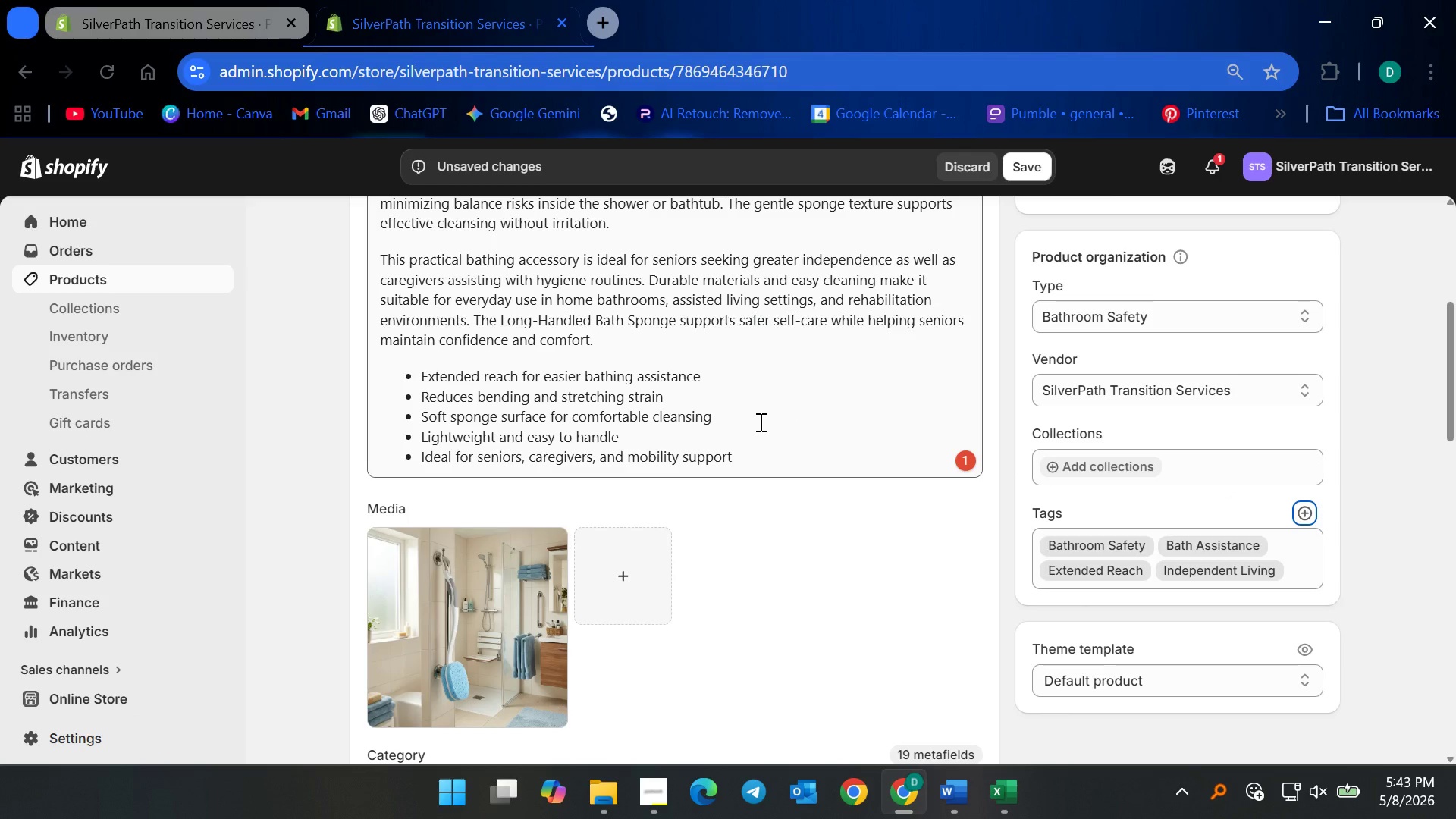 
scroll: coordinate [736, 451], scroll_direction: up, amount: 3.0
 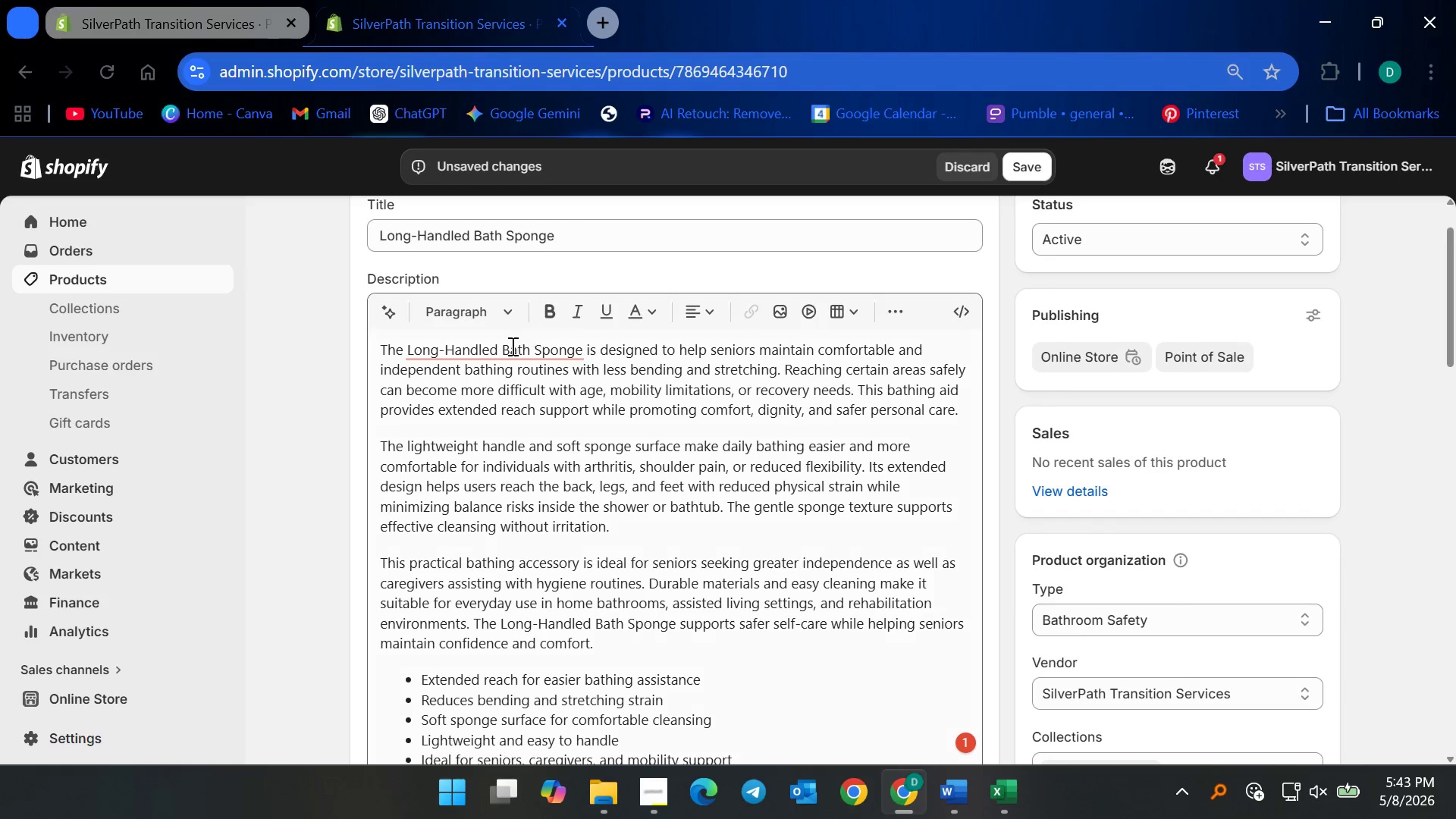 
left_click([511, 348])
 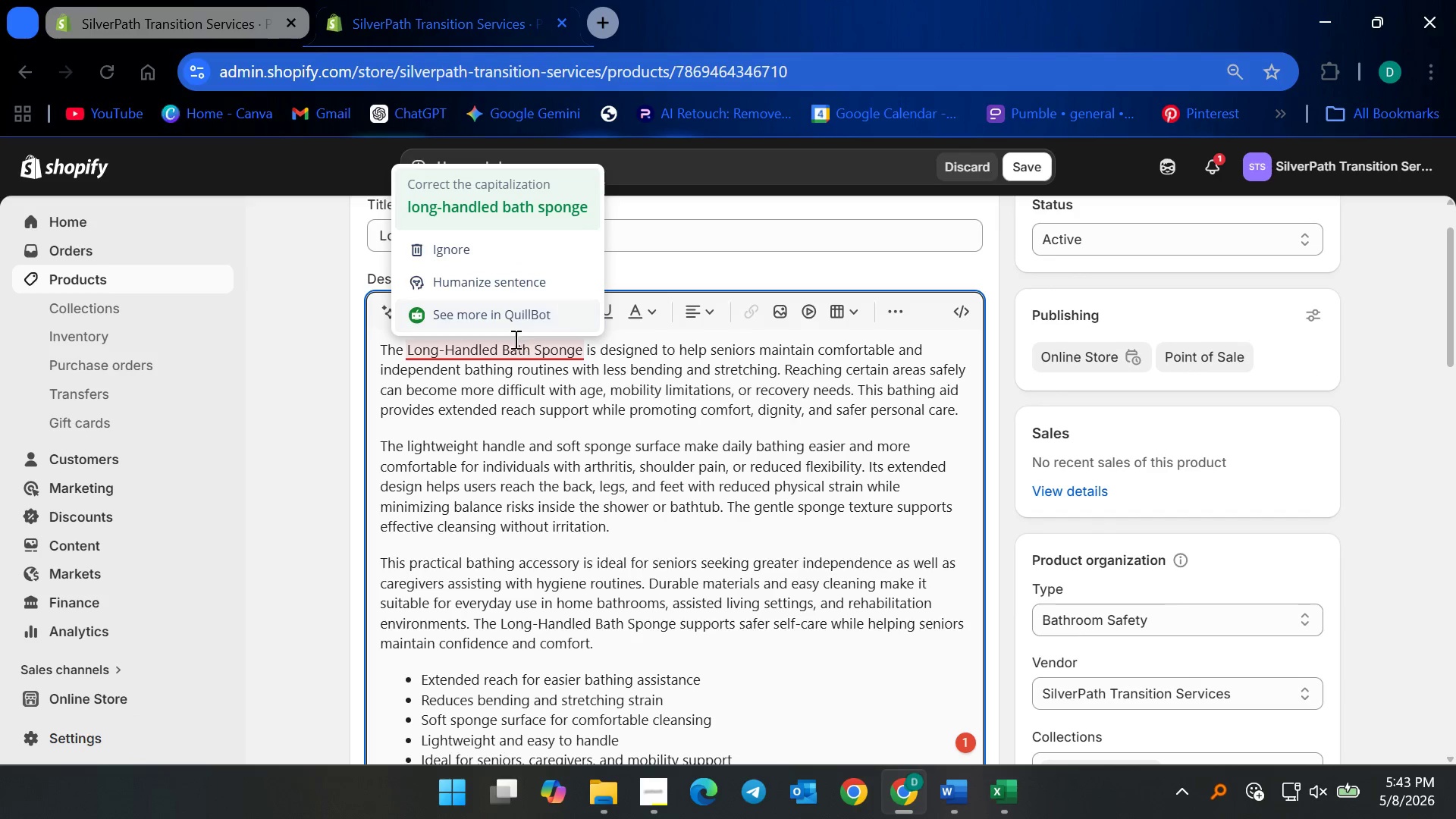 
left_click([526, 249])
 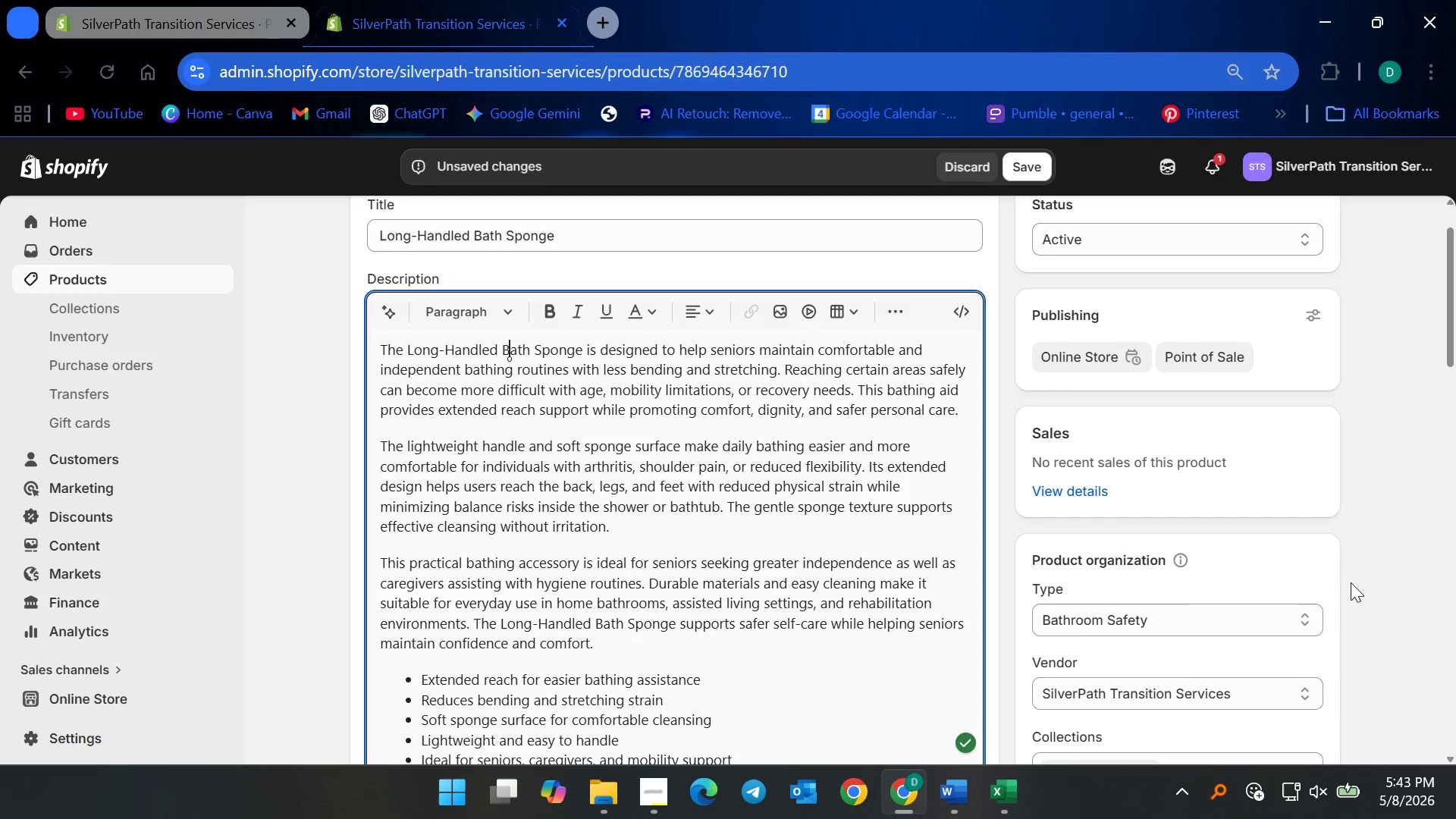 
scroll: coordinate [835, 602], scroll_direction: down, amount: 12.0
 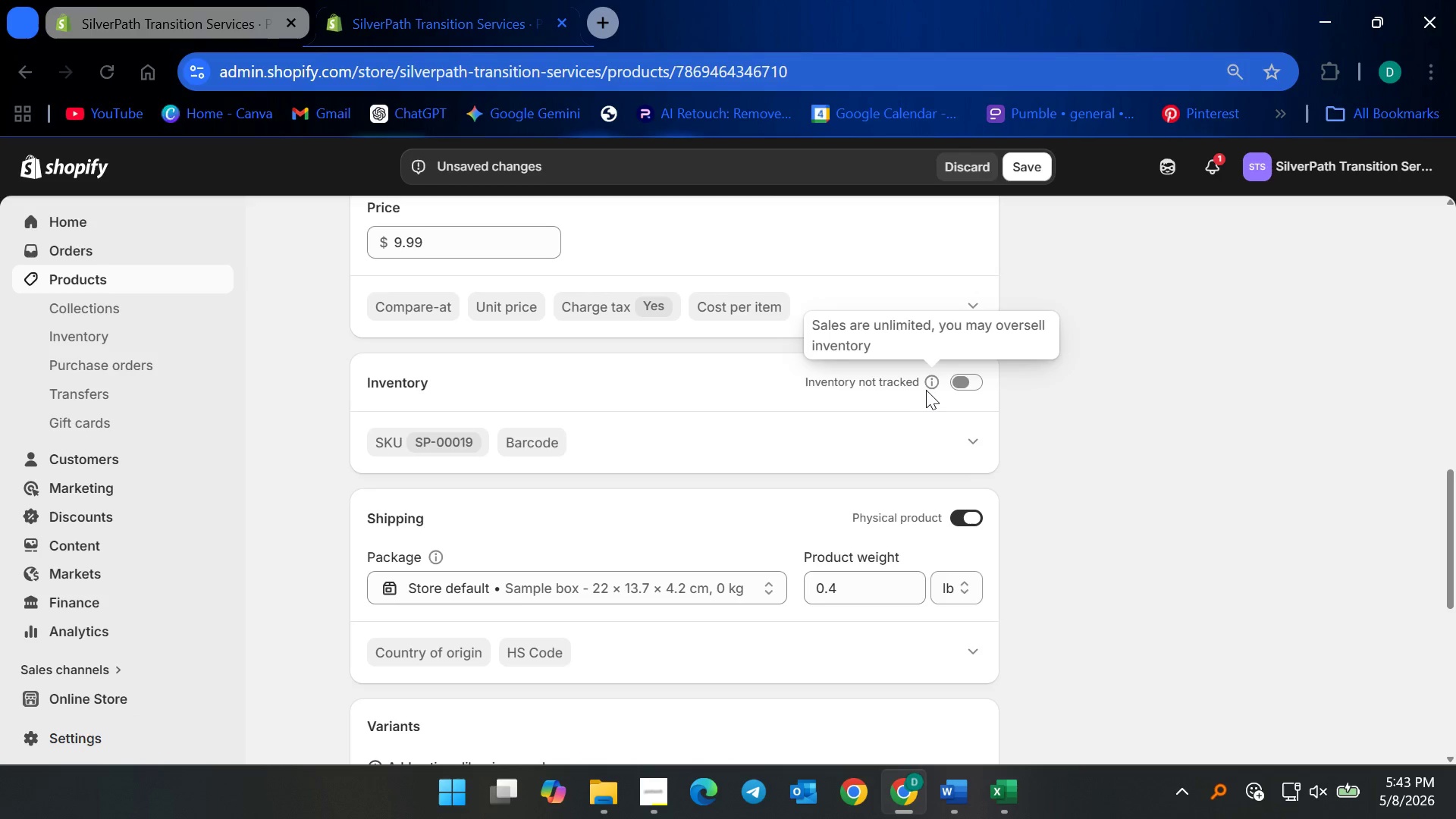 
left_click([957, 382])
 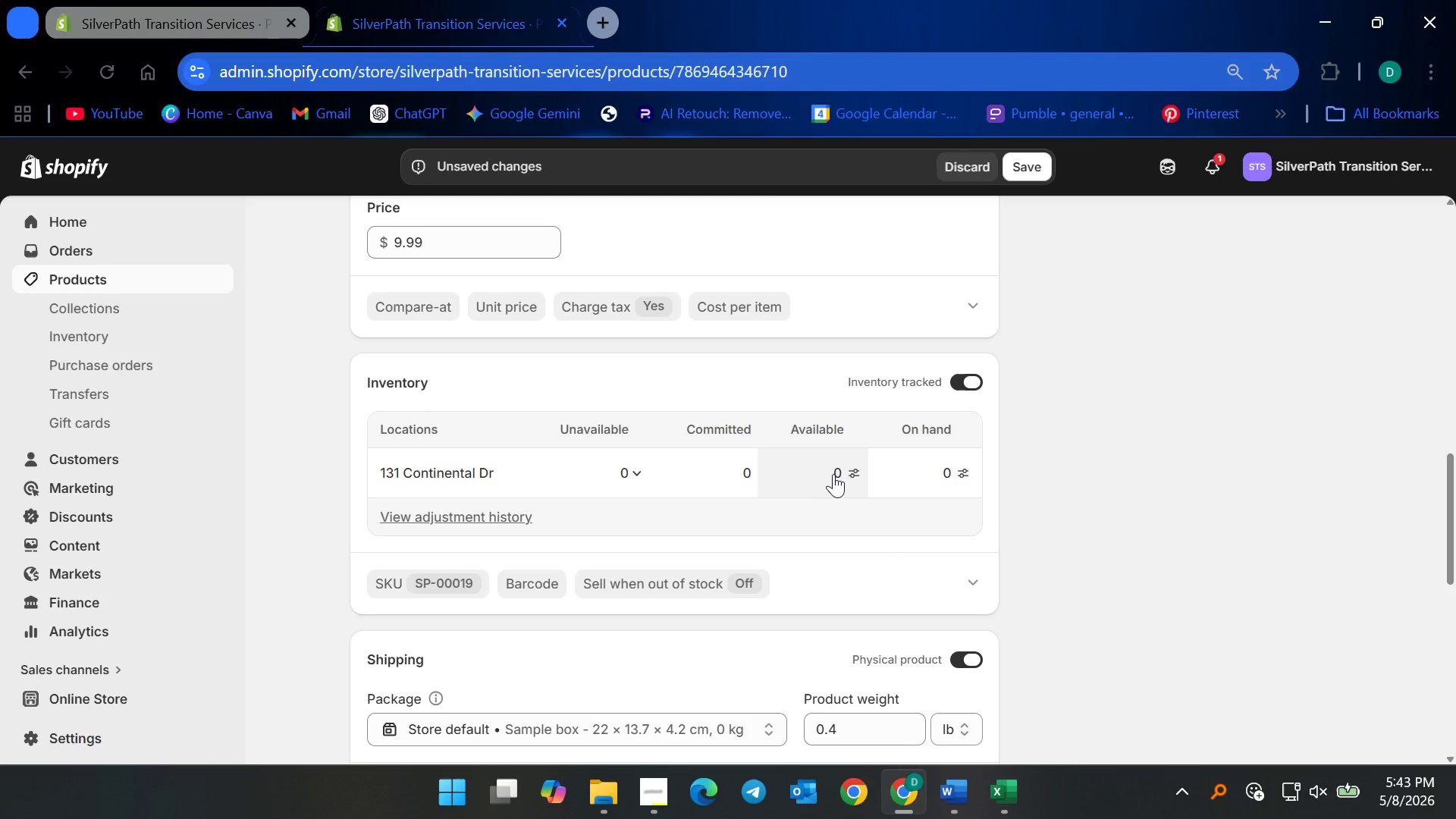 
left_click([819, 472])
 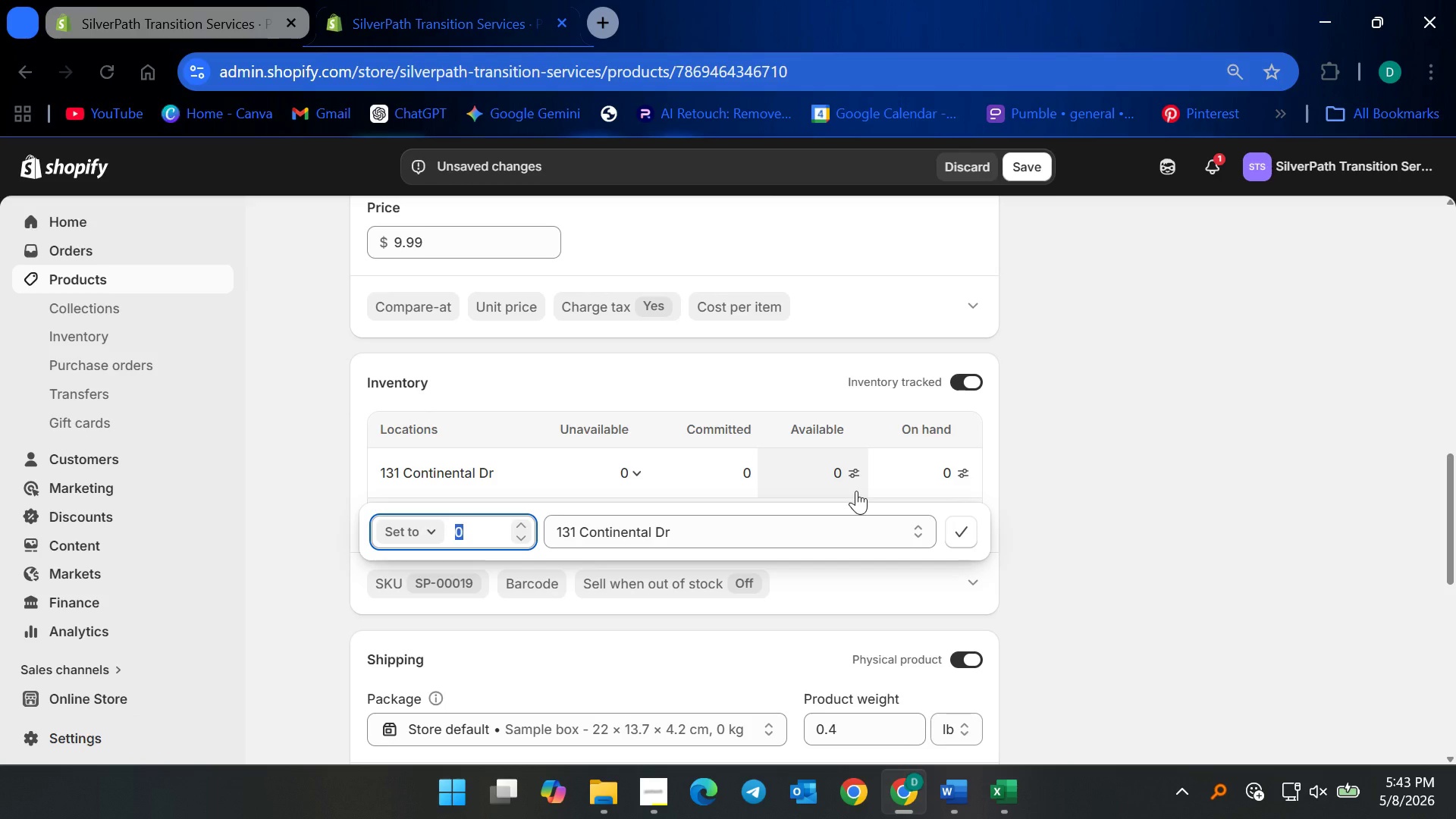 
type(140)
 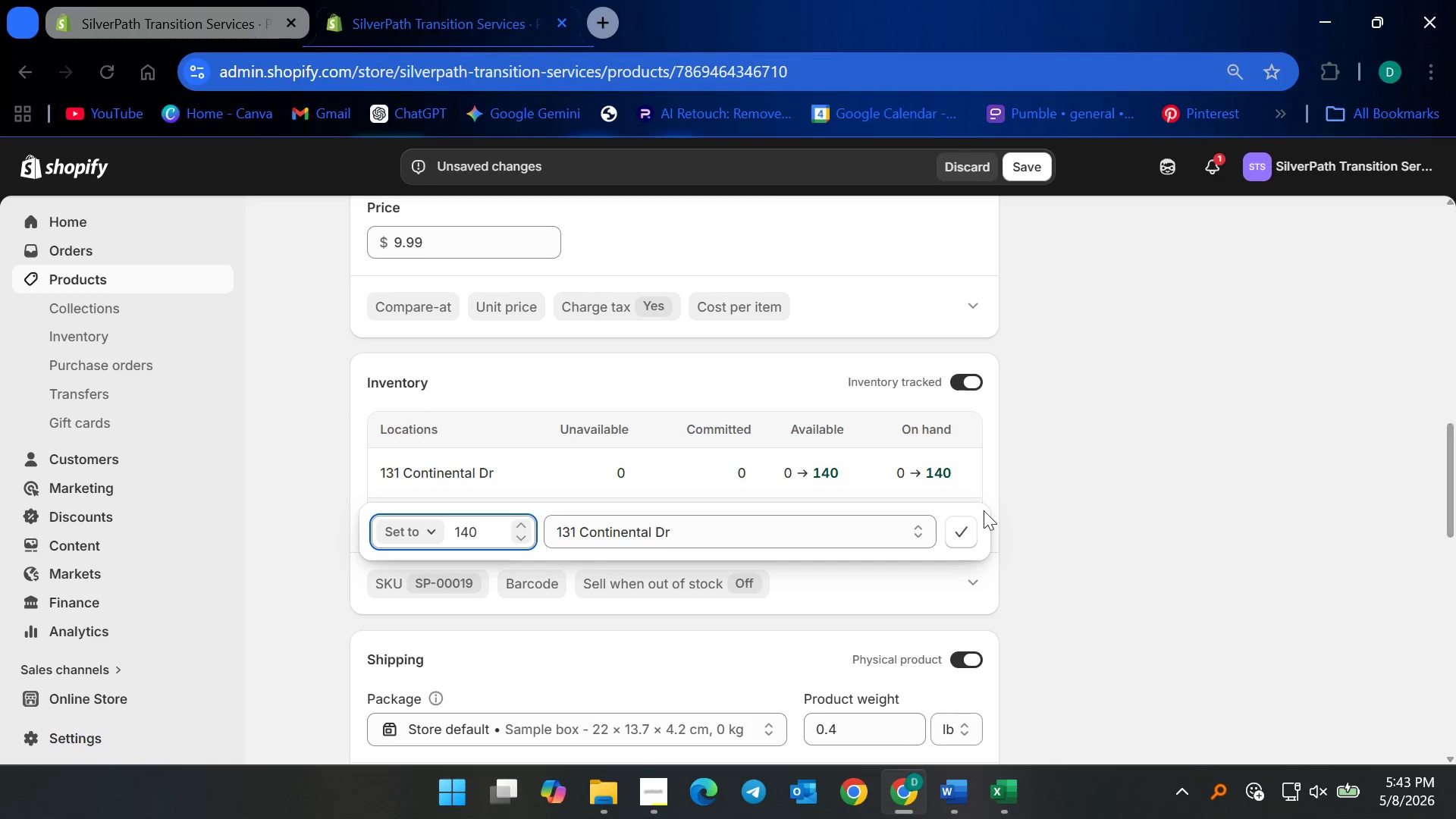 
left_click([963, 522])
 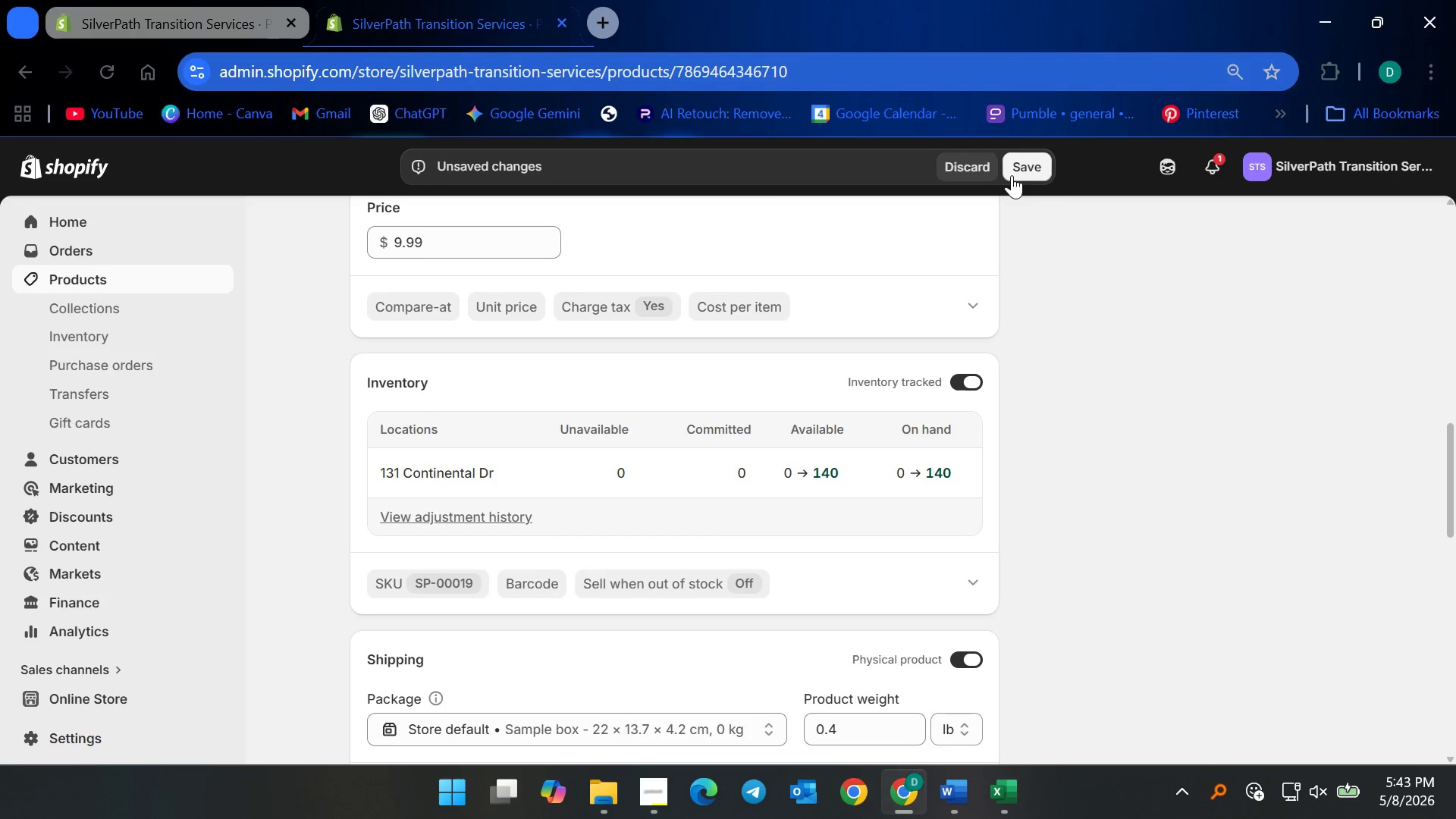 
left_click([1018, 174])
 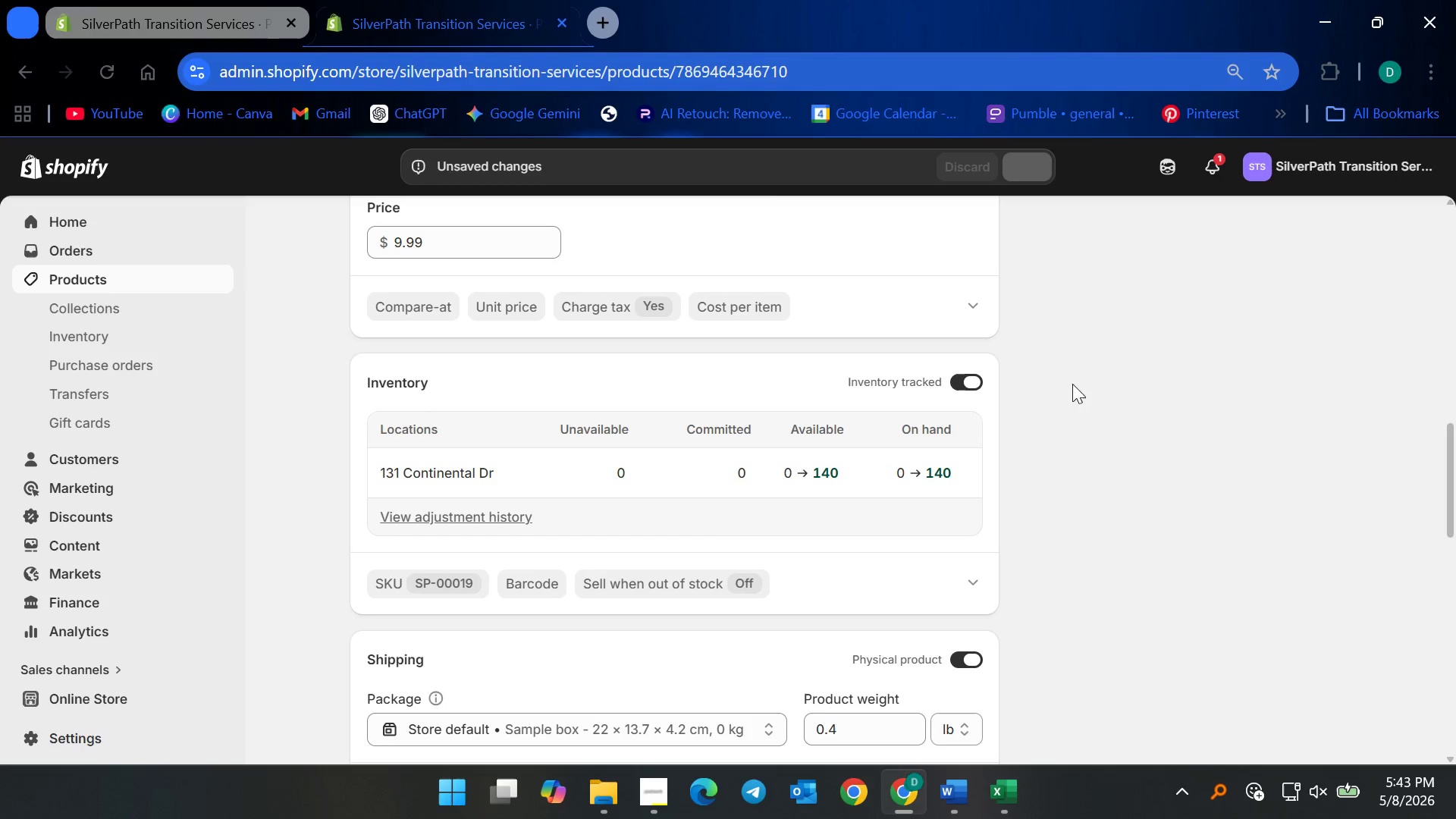 
scroll: coordinate [830, 536], scroll_direction: up, amount: 12.0
 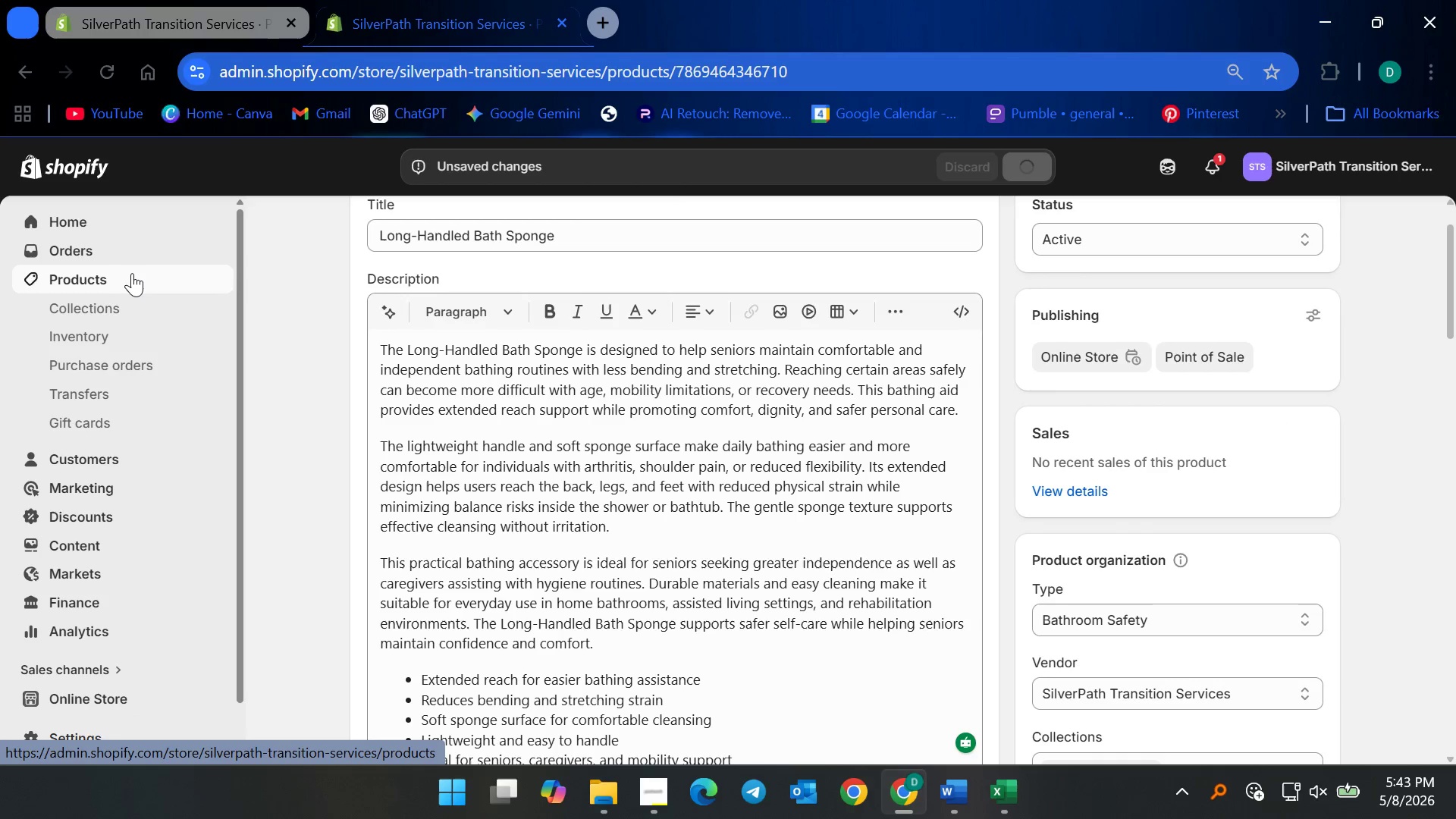 
left_click([132, 273])
 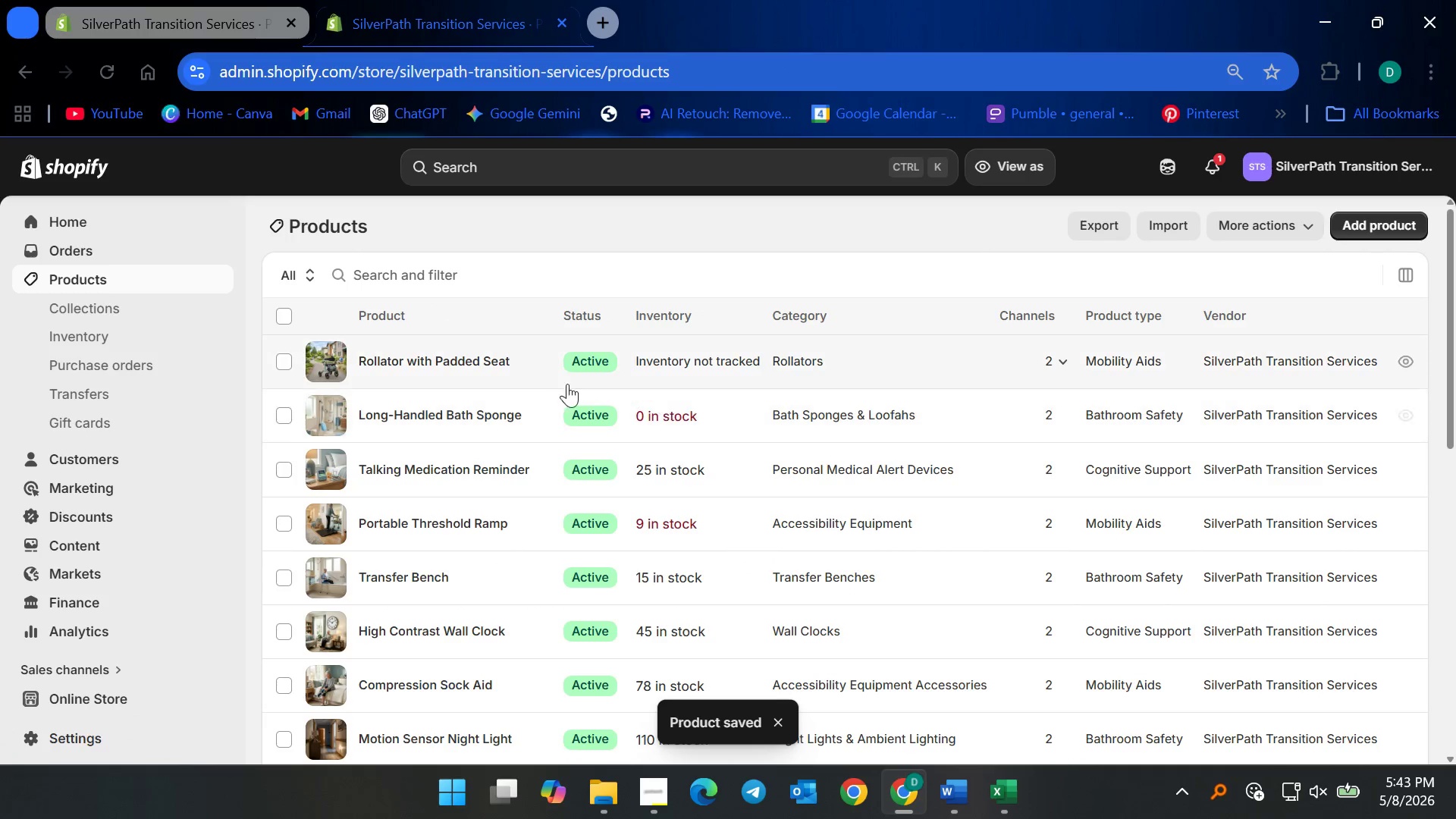 
left_click([435, 355])
 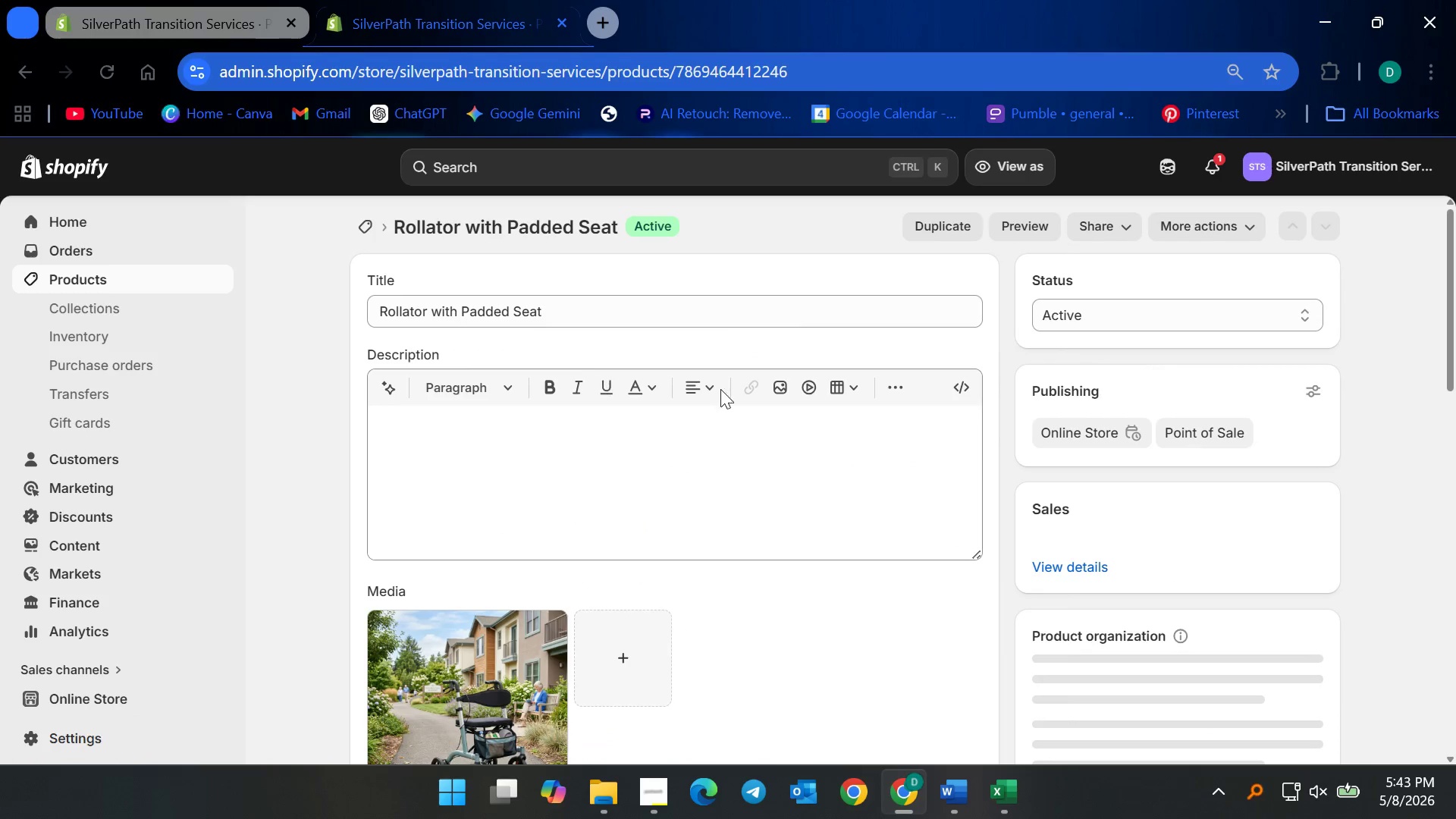 
scroll: coordinate [1129, 554], scroll_direction: down, amount: 5.0
 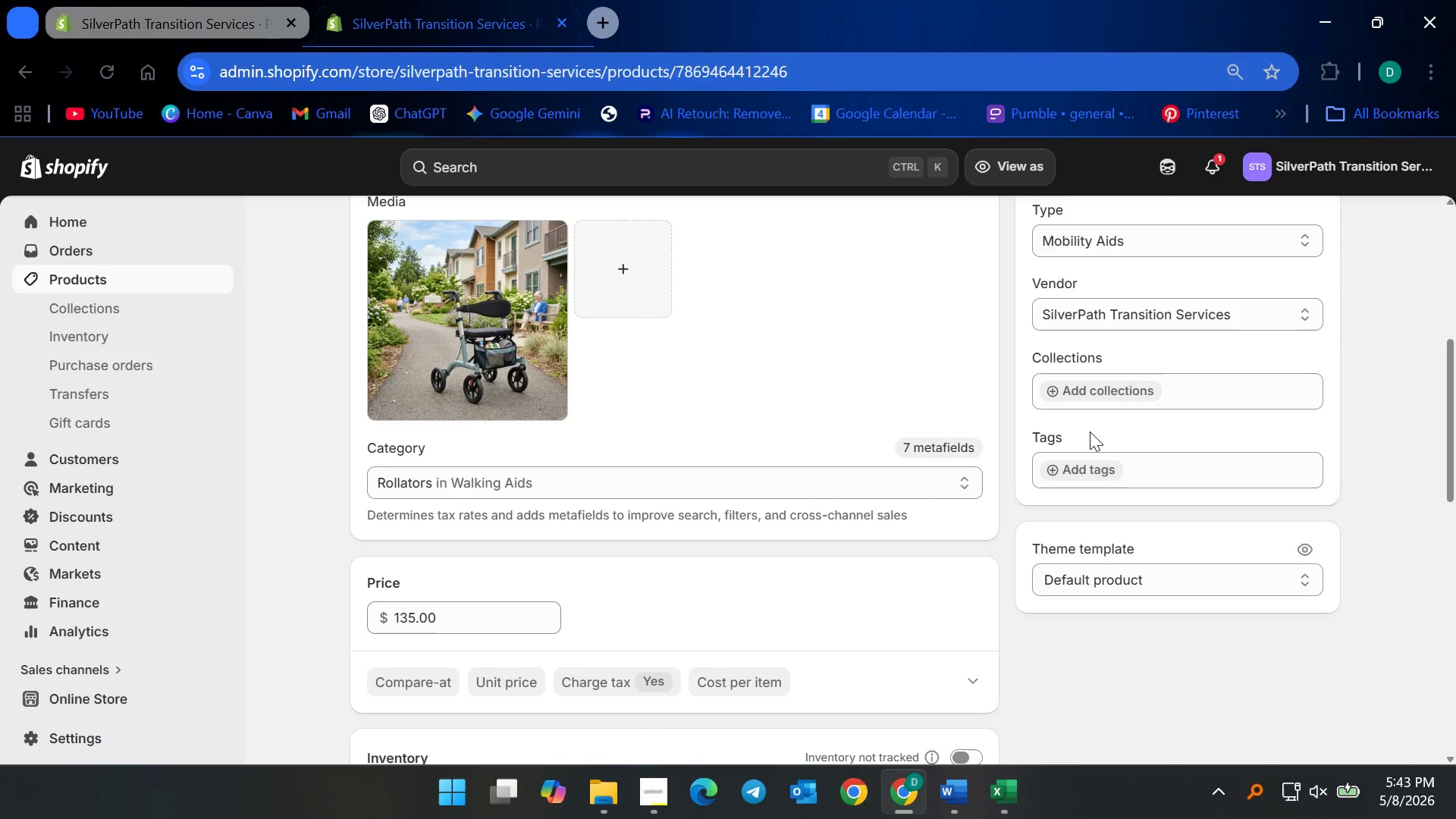 
left_click([1092, 466])
 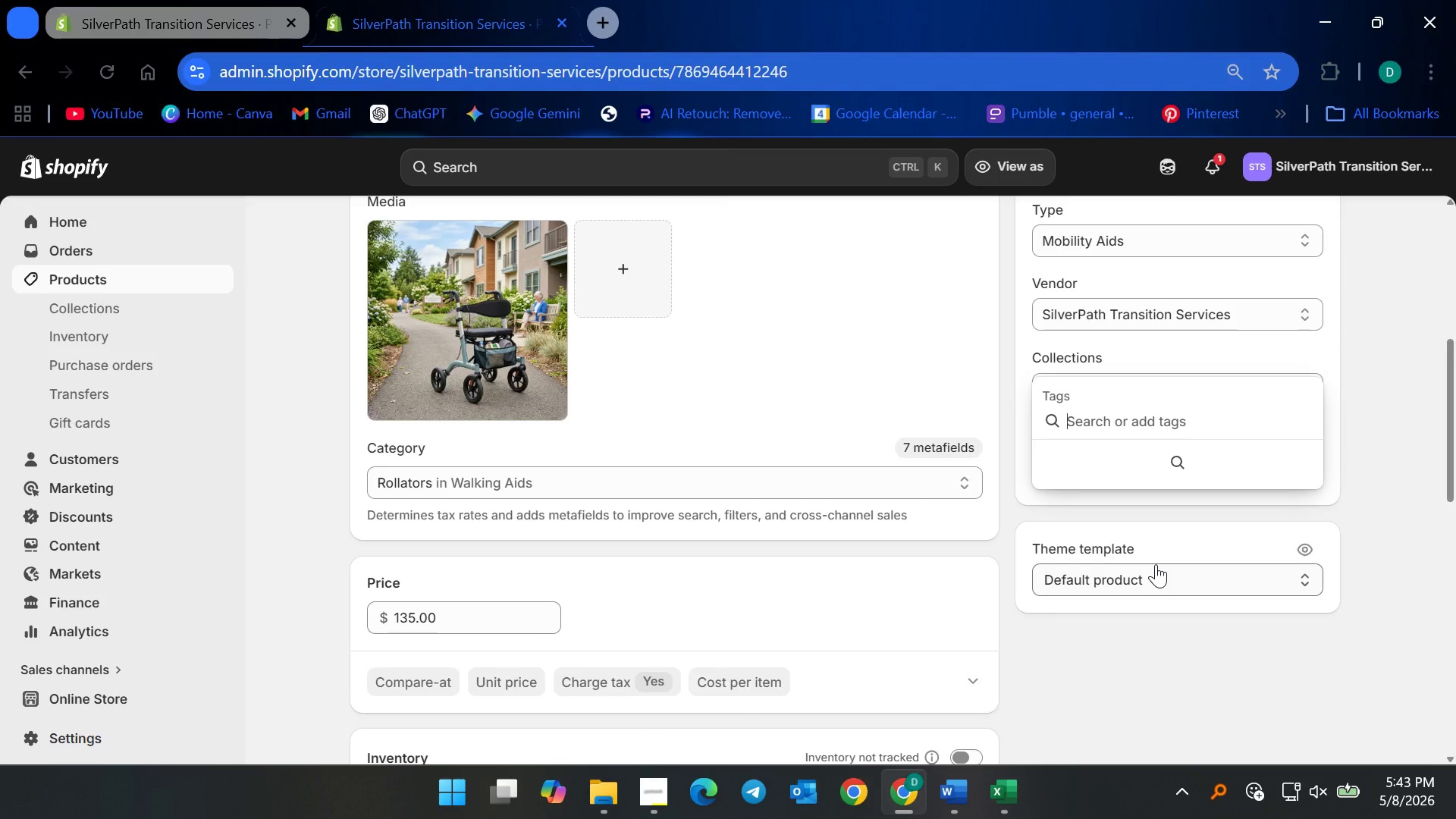 
type(Mobility Aids)
 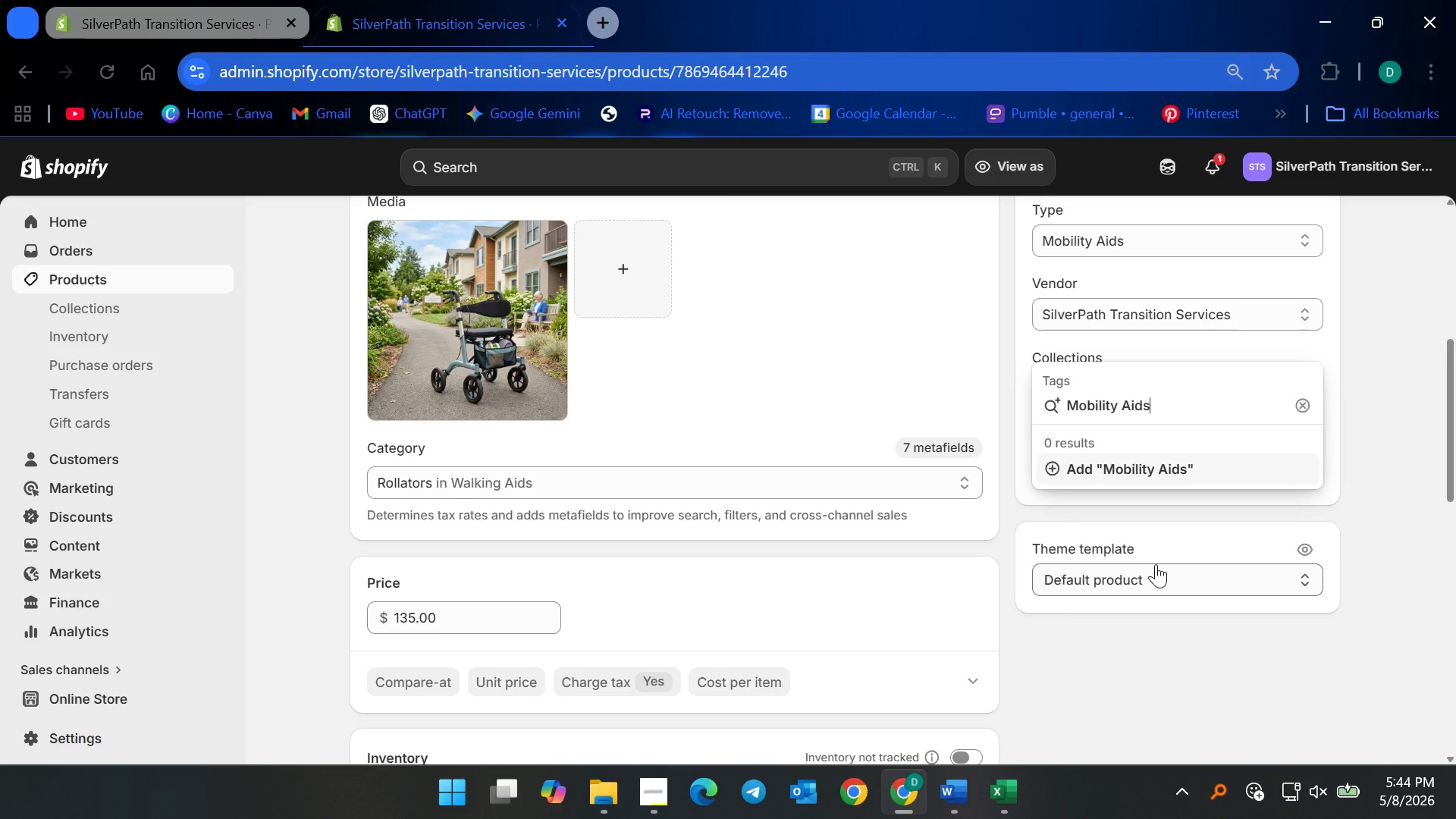 
key(Enter)
 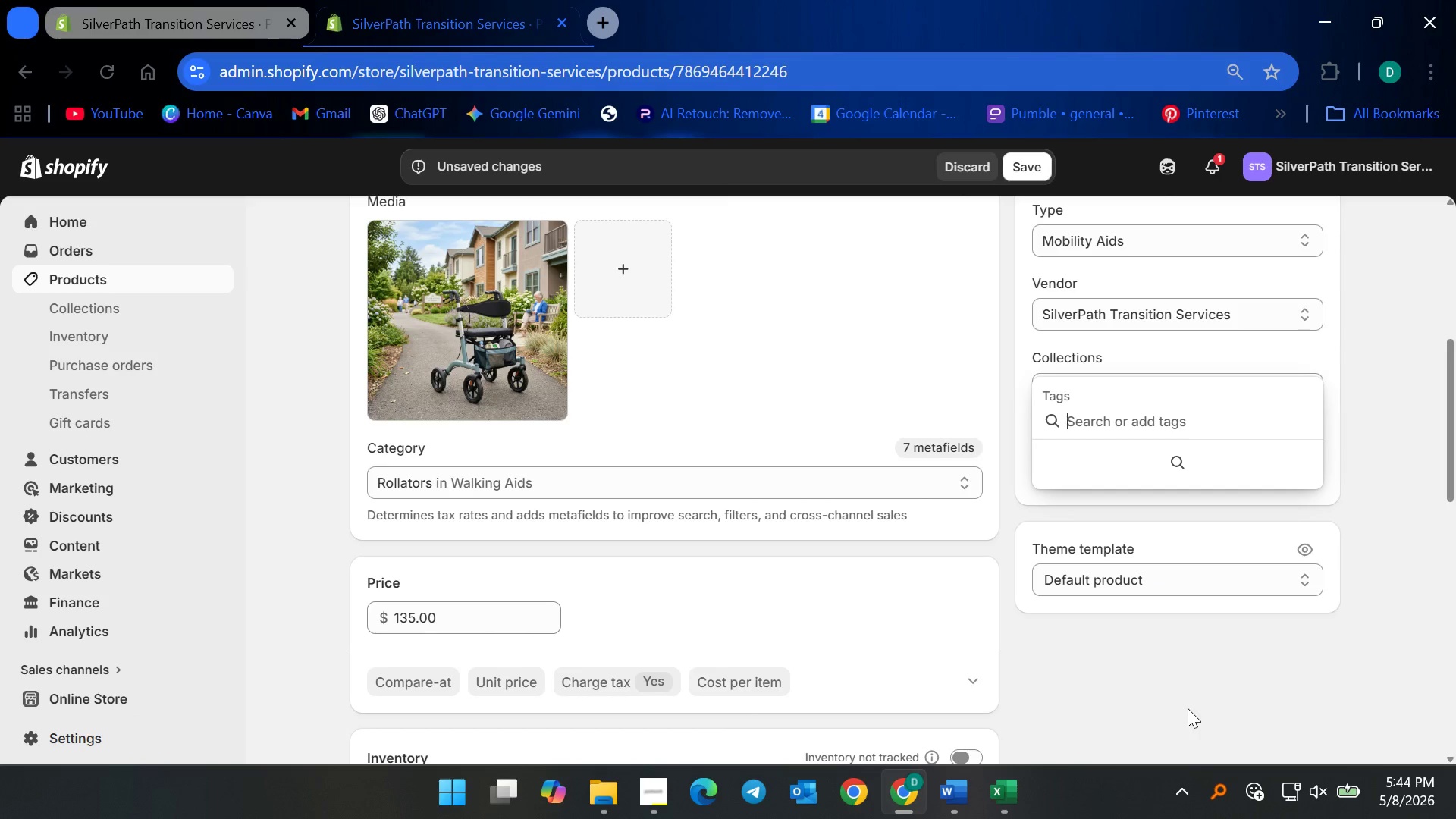 
type(Rollator)
 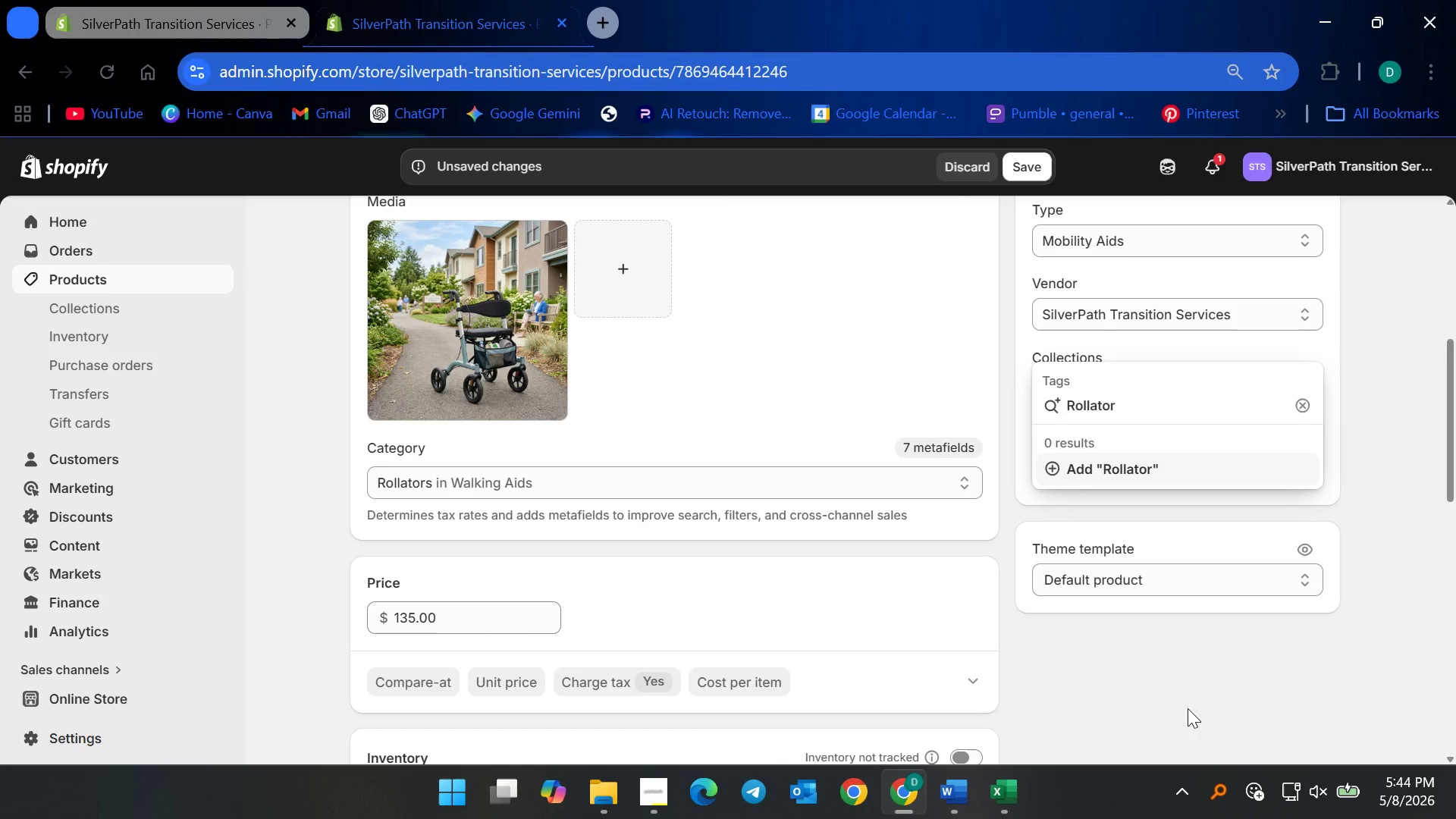 
key(Enter)
 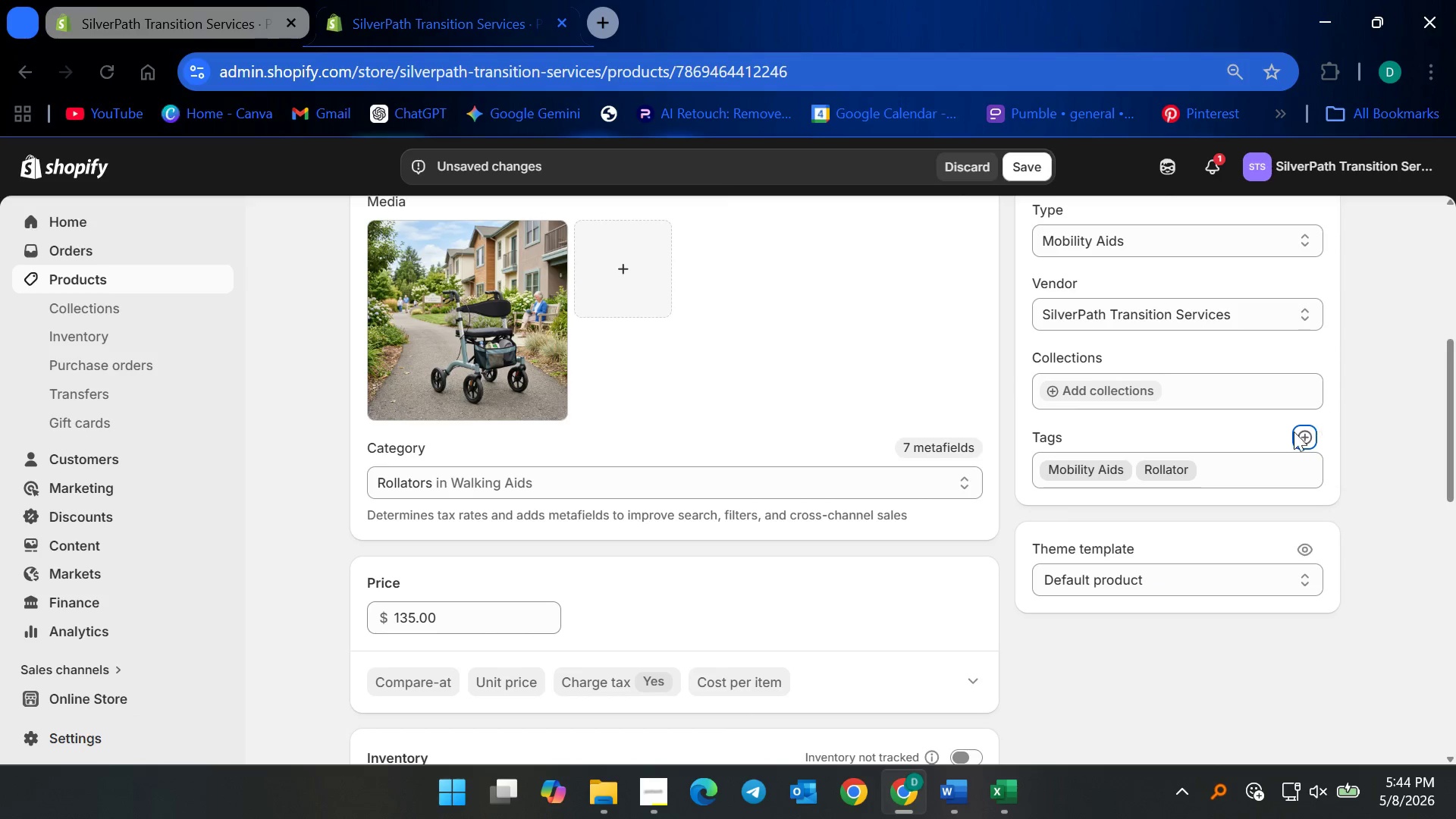 
left_click([1301, 437])
 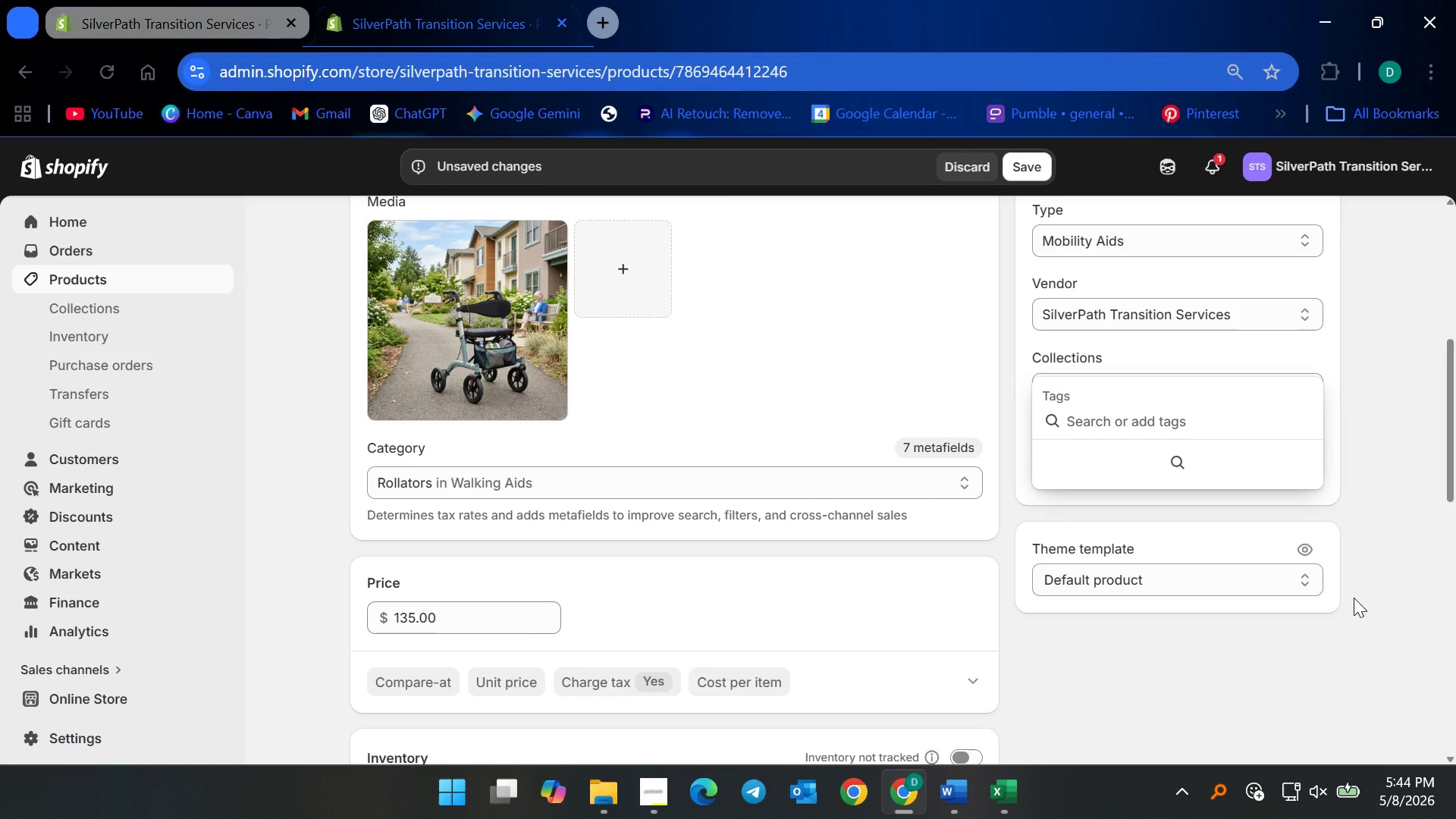 
type(Walking Support)
 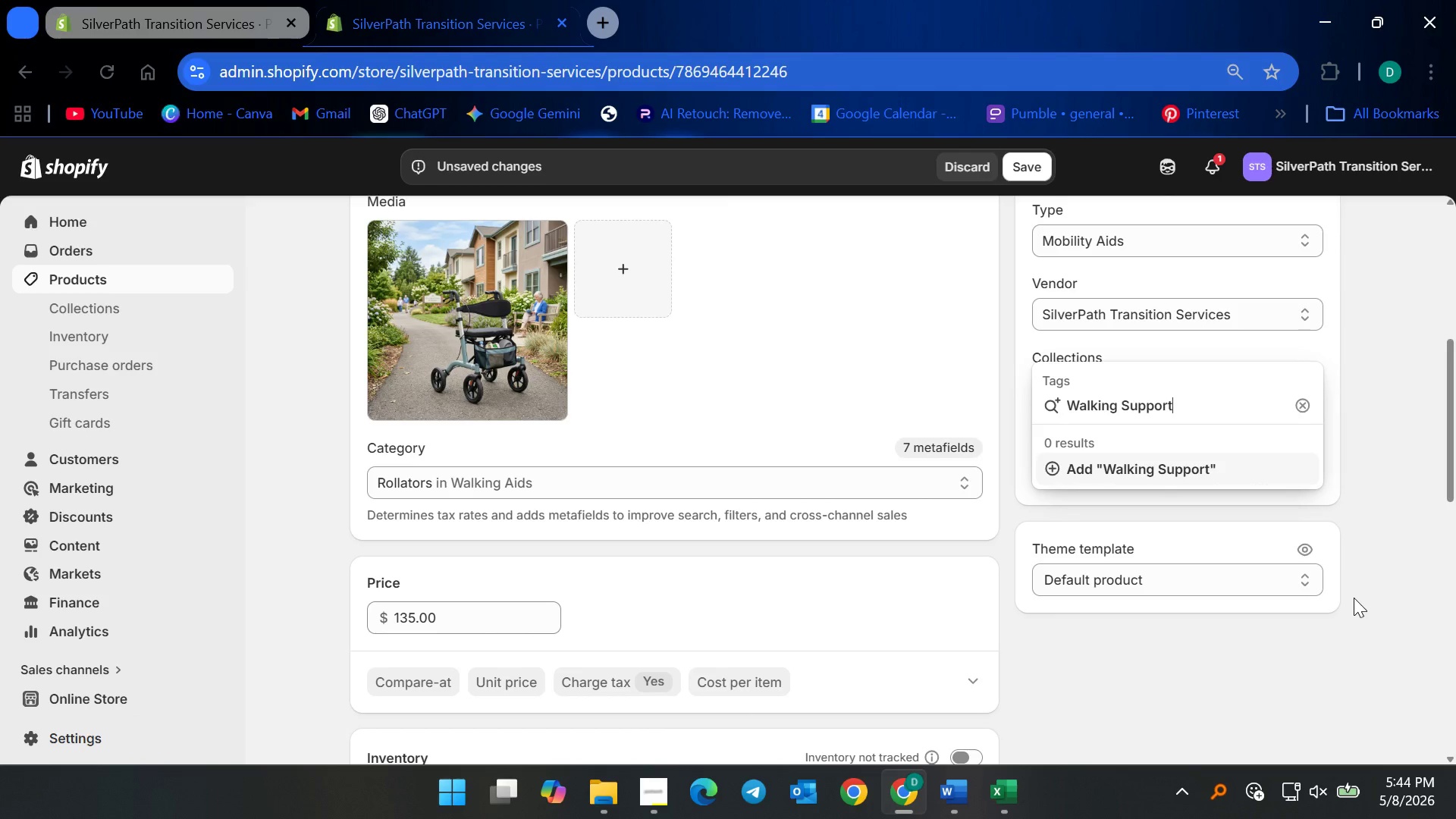 
key(Enter)
 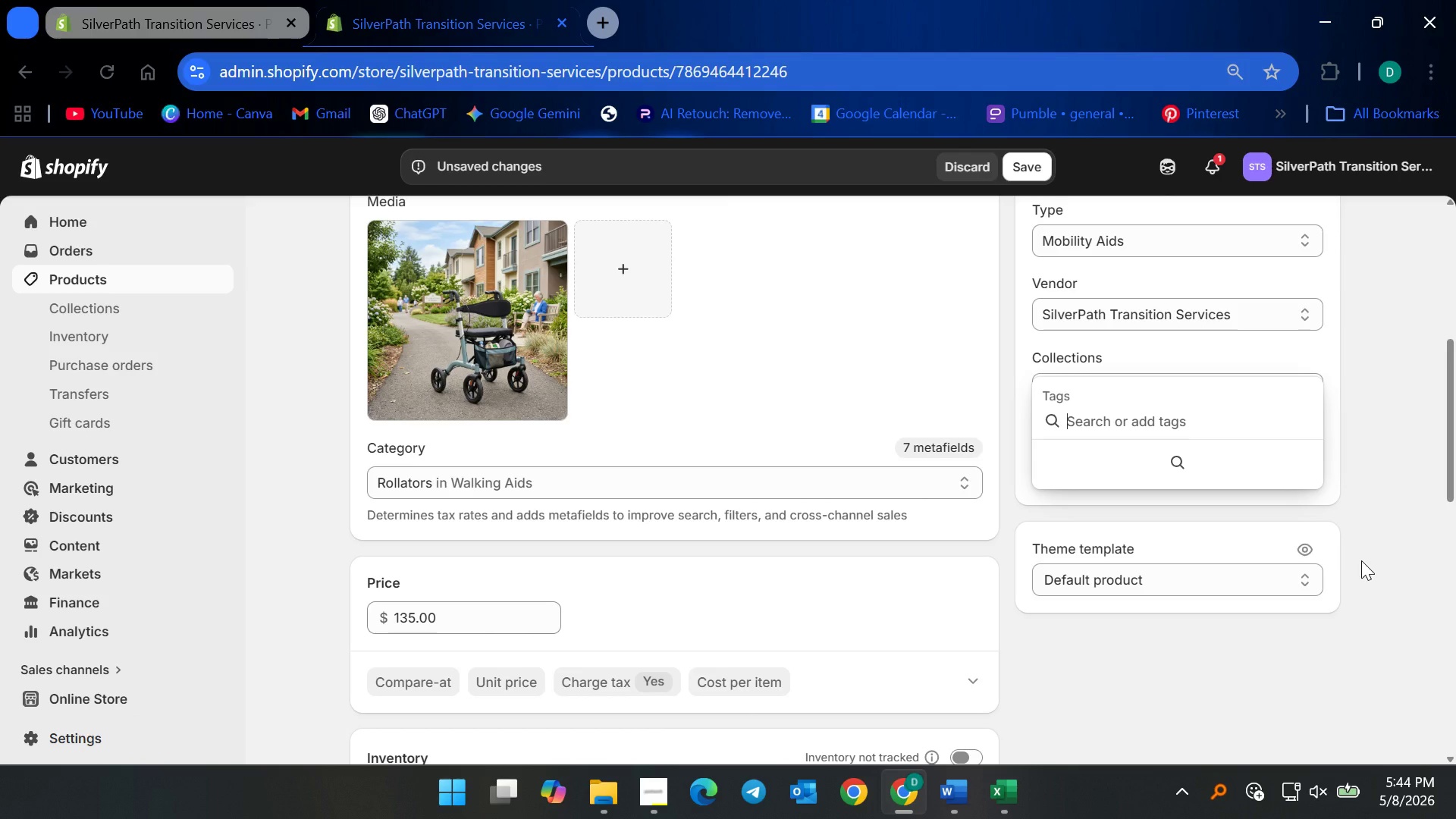 
type(Senior Independence)
 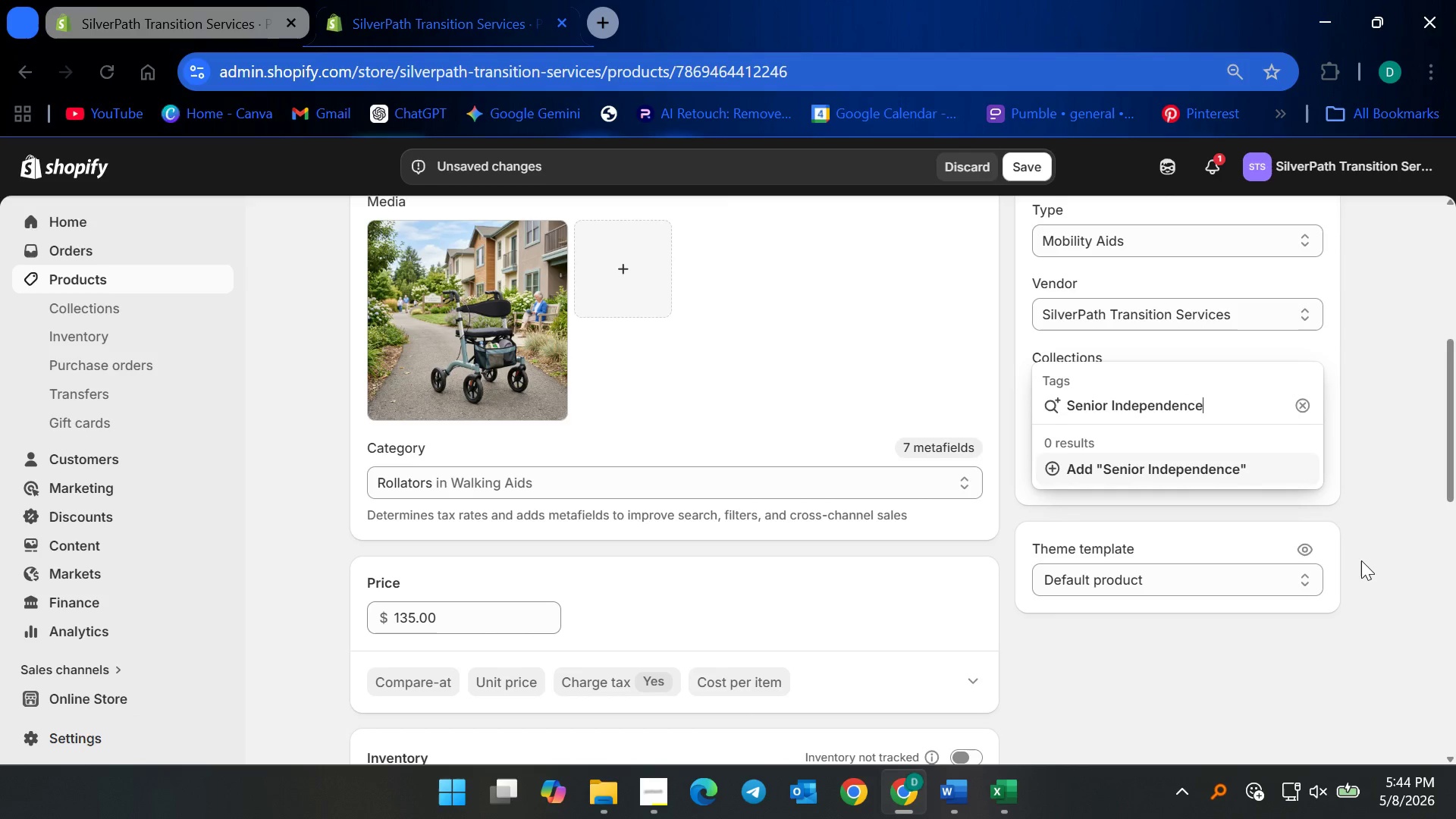 
key(Enter)
 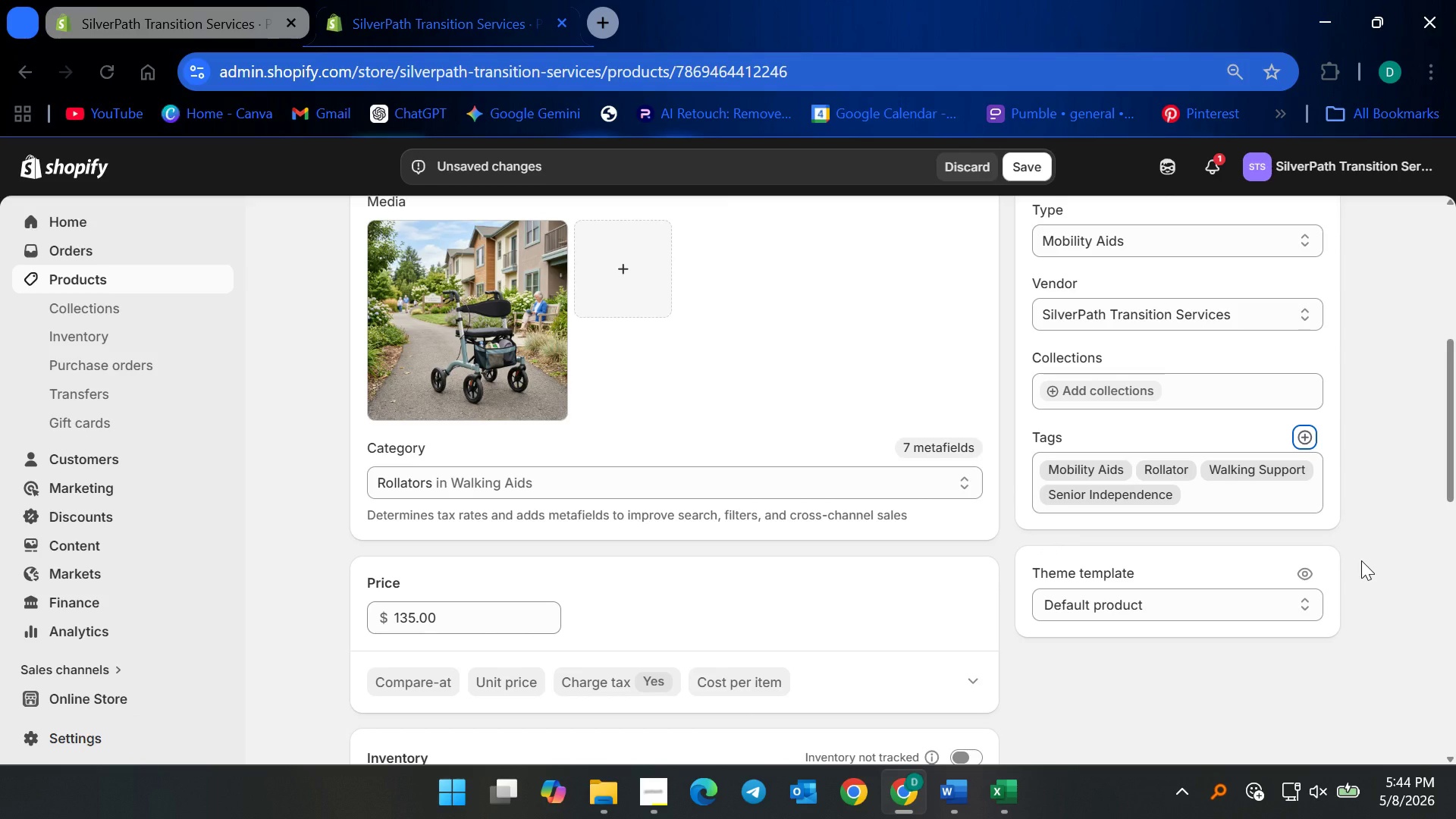 
wait(5.83)
 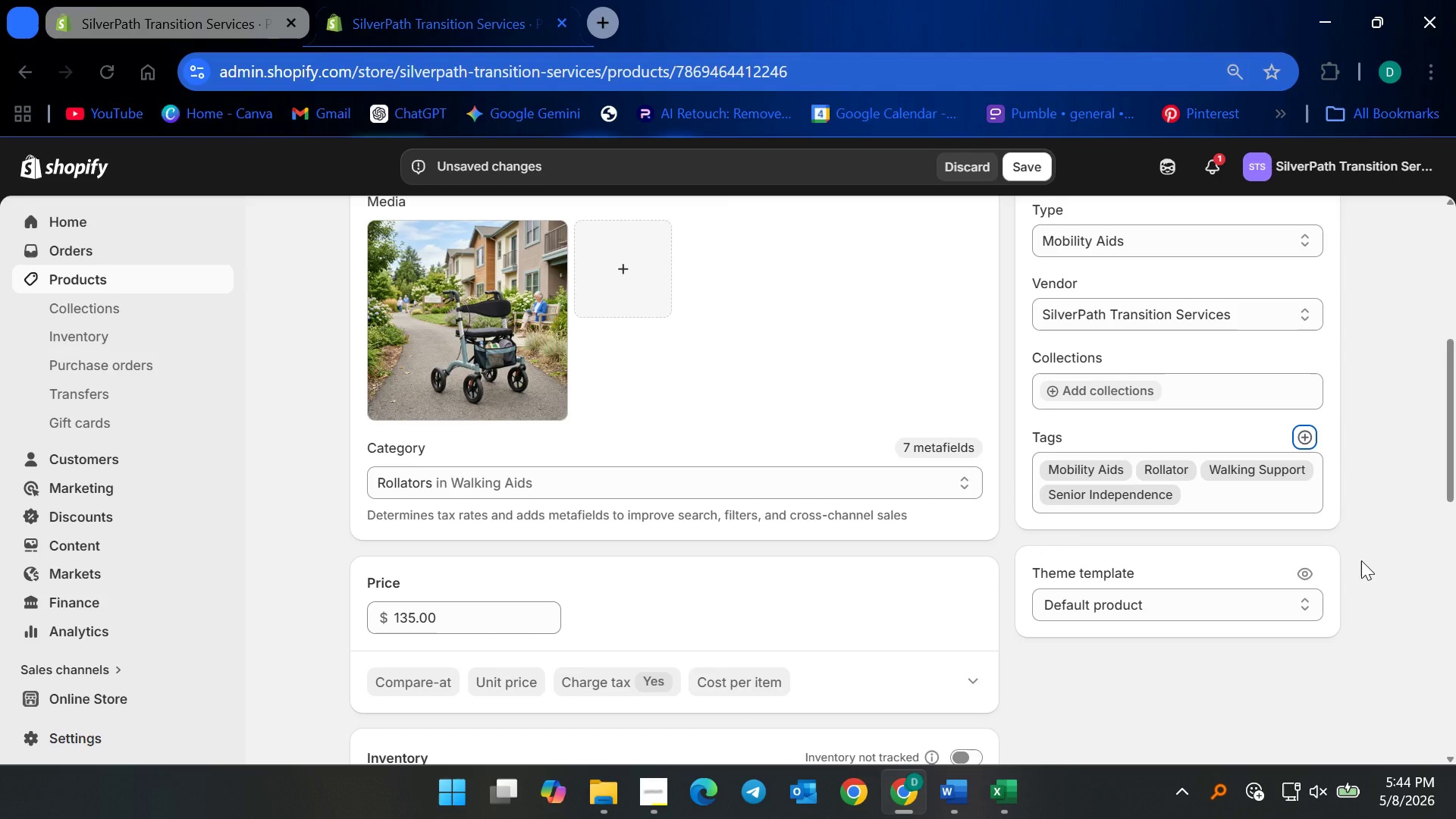 
scroll: coordinate [922, 621], scroll_direction: down, amount: 6.0
 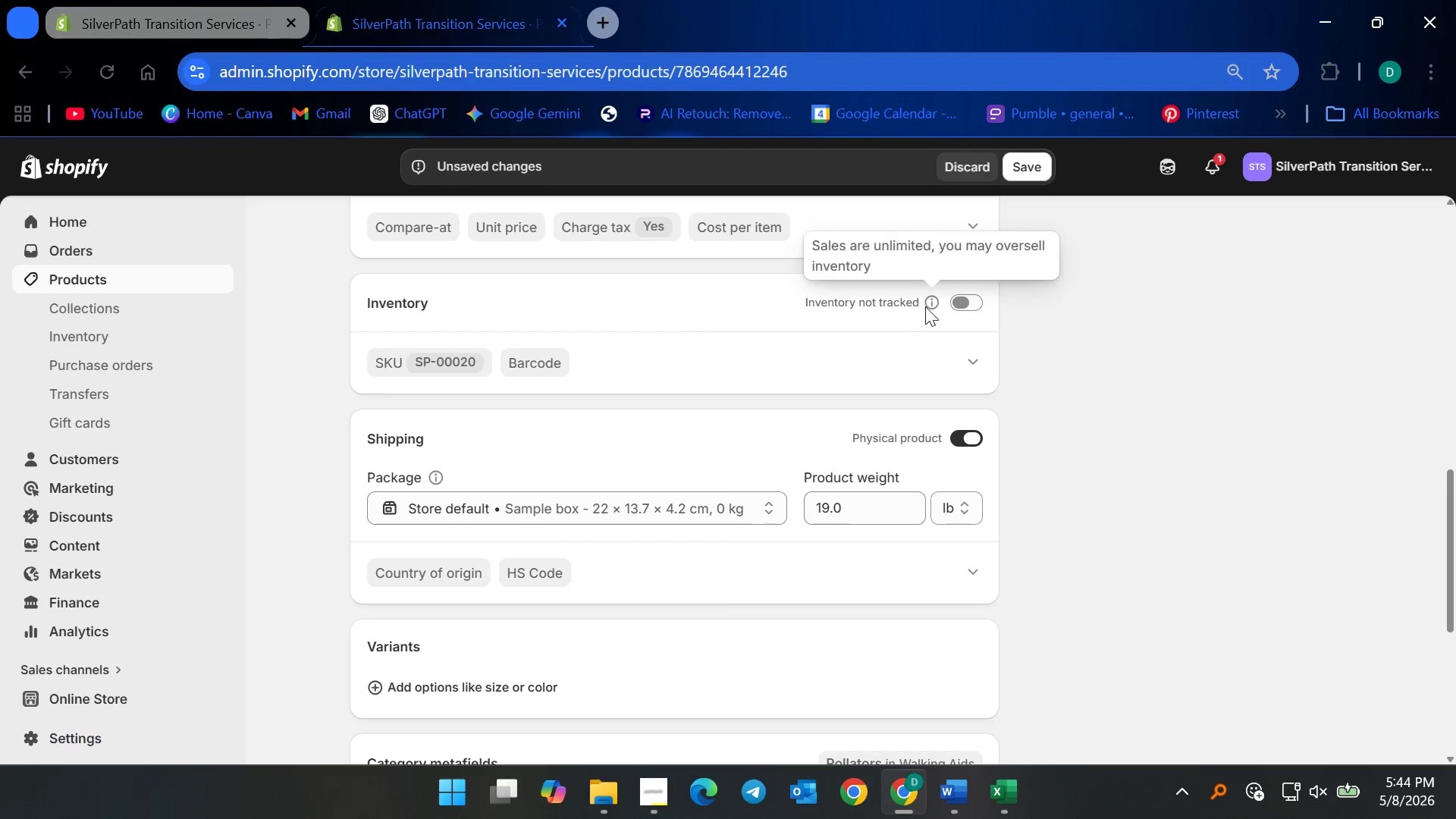 
left_click([952, 303])
 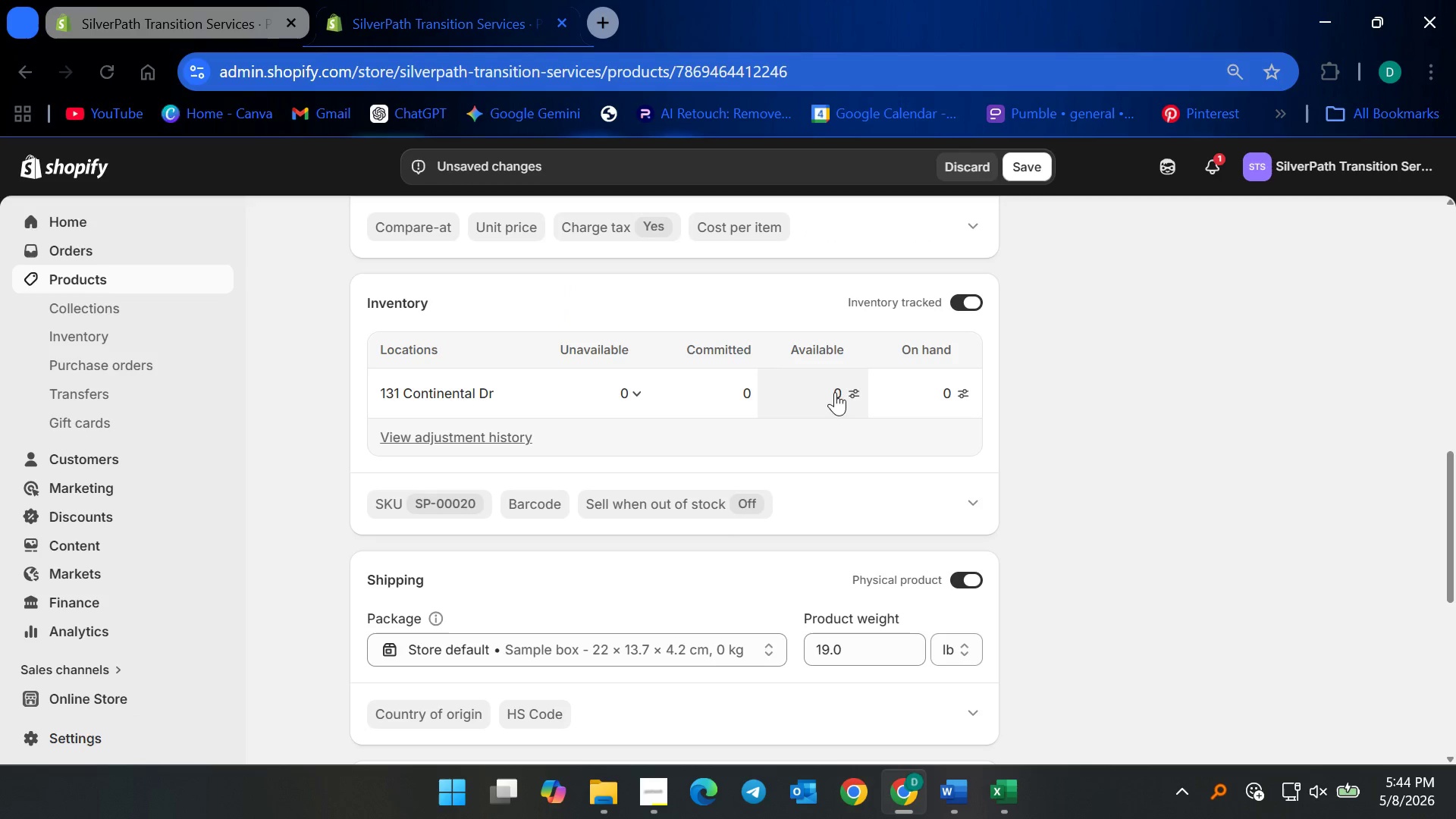 
left_click([827, 395])
 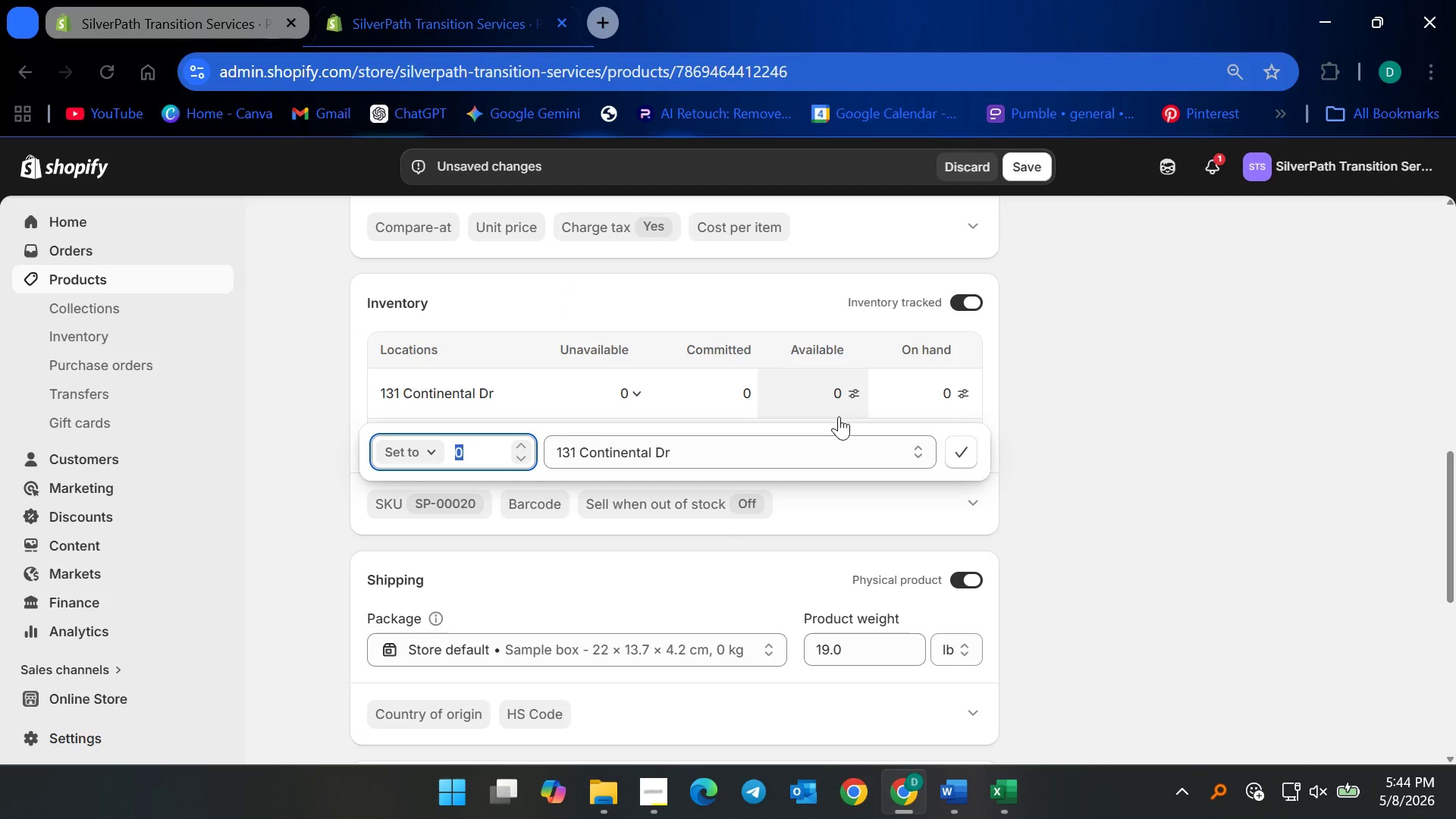 
type(21)
 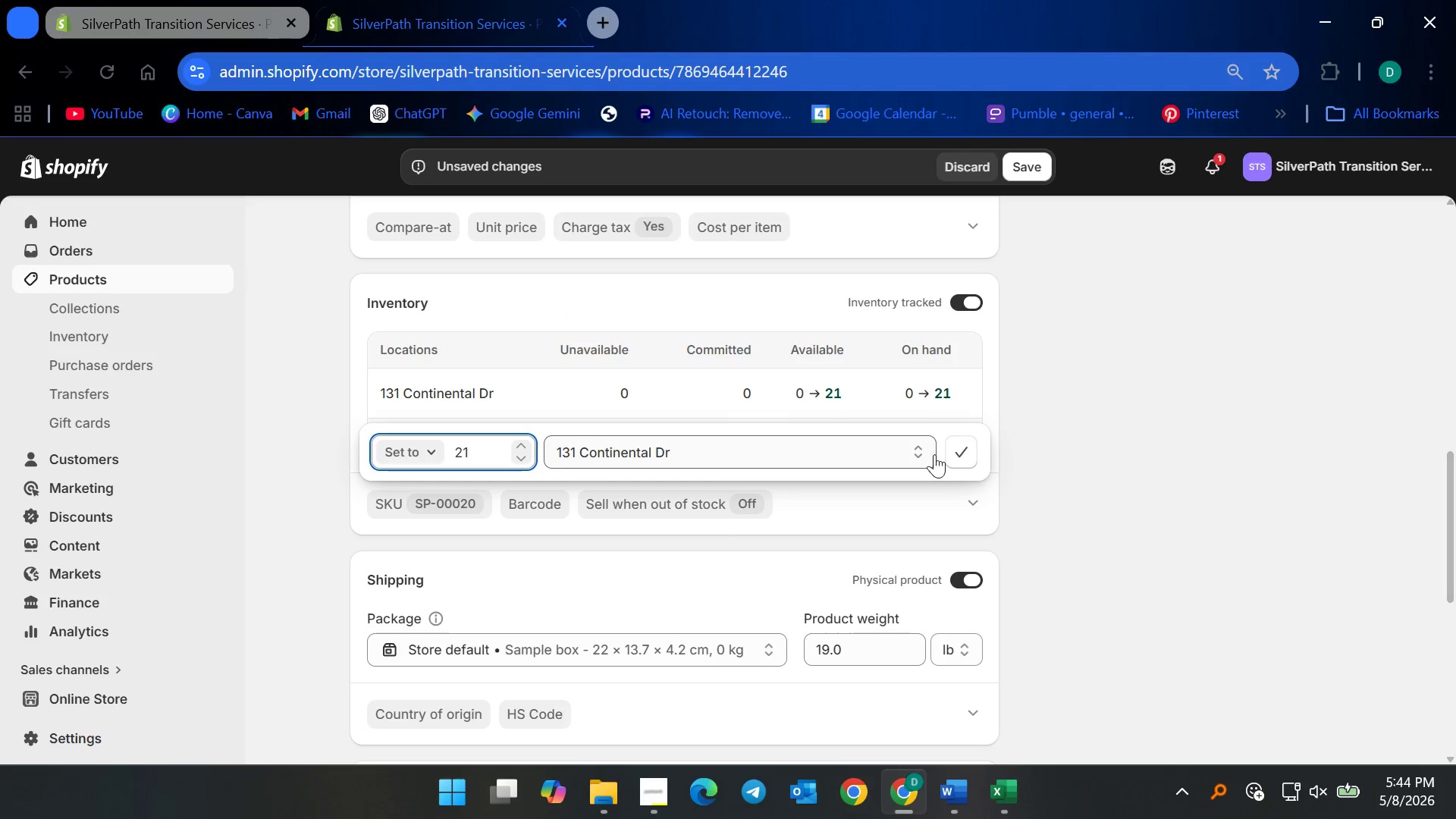 
left_click([966, 446])
 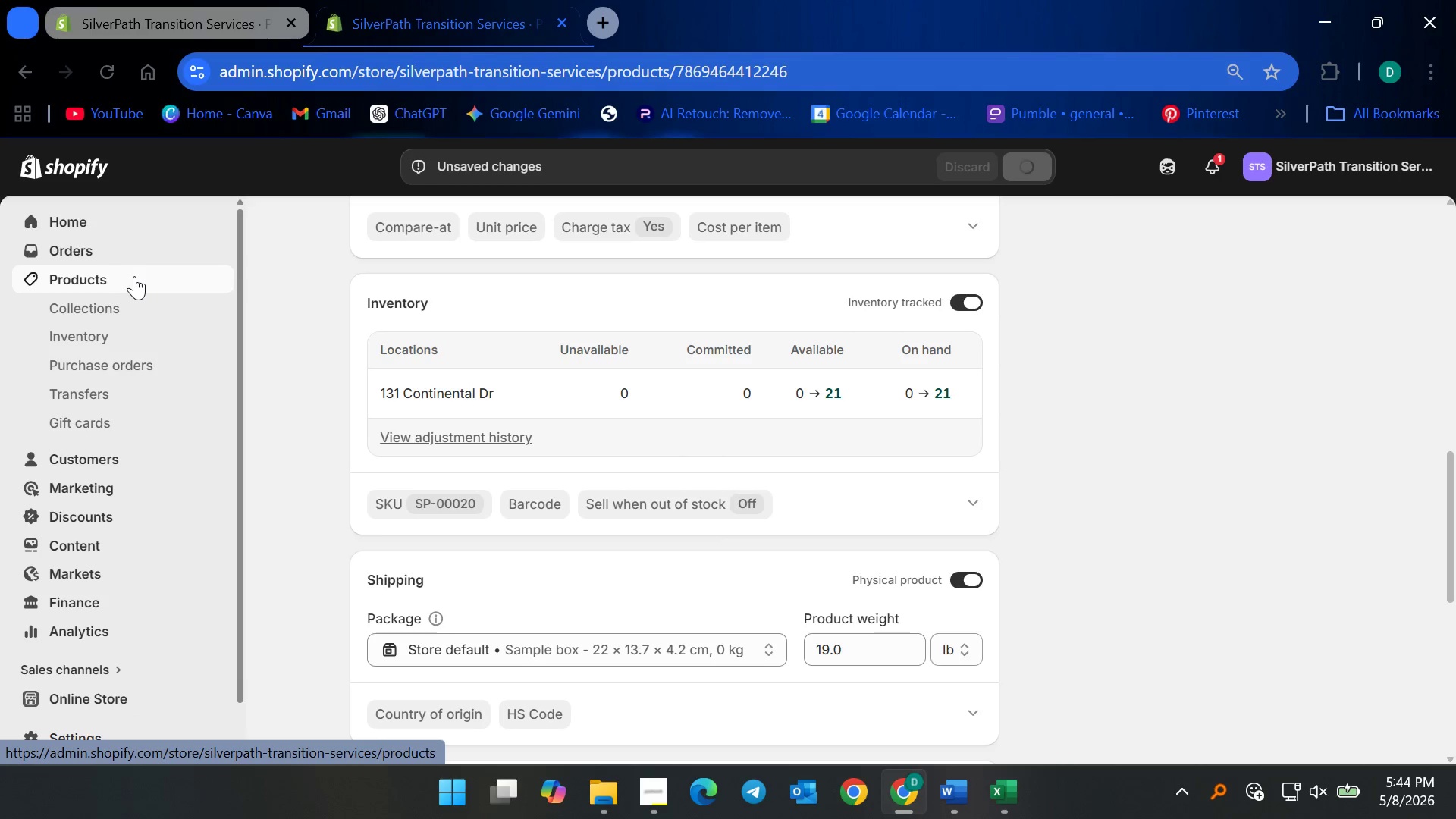 
wait(5.88)
 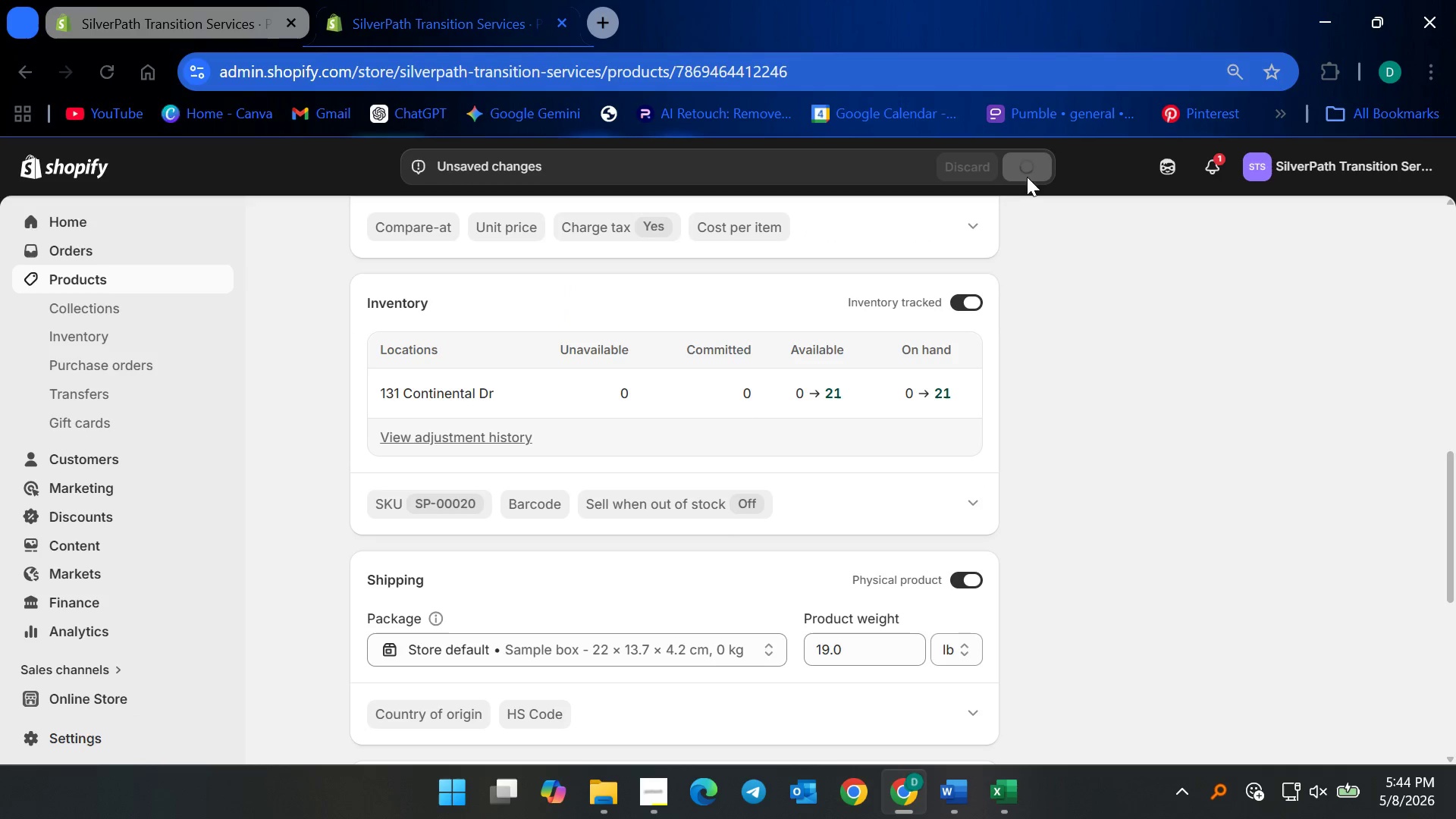 
left_click([134, 276])
 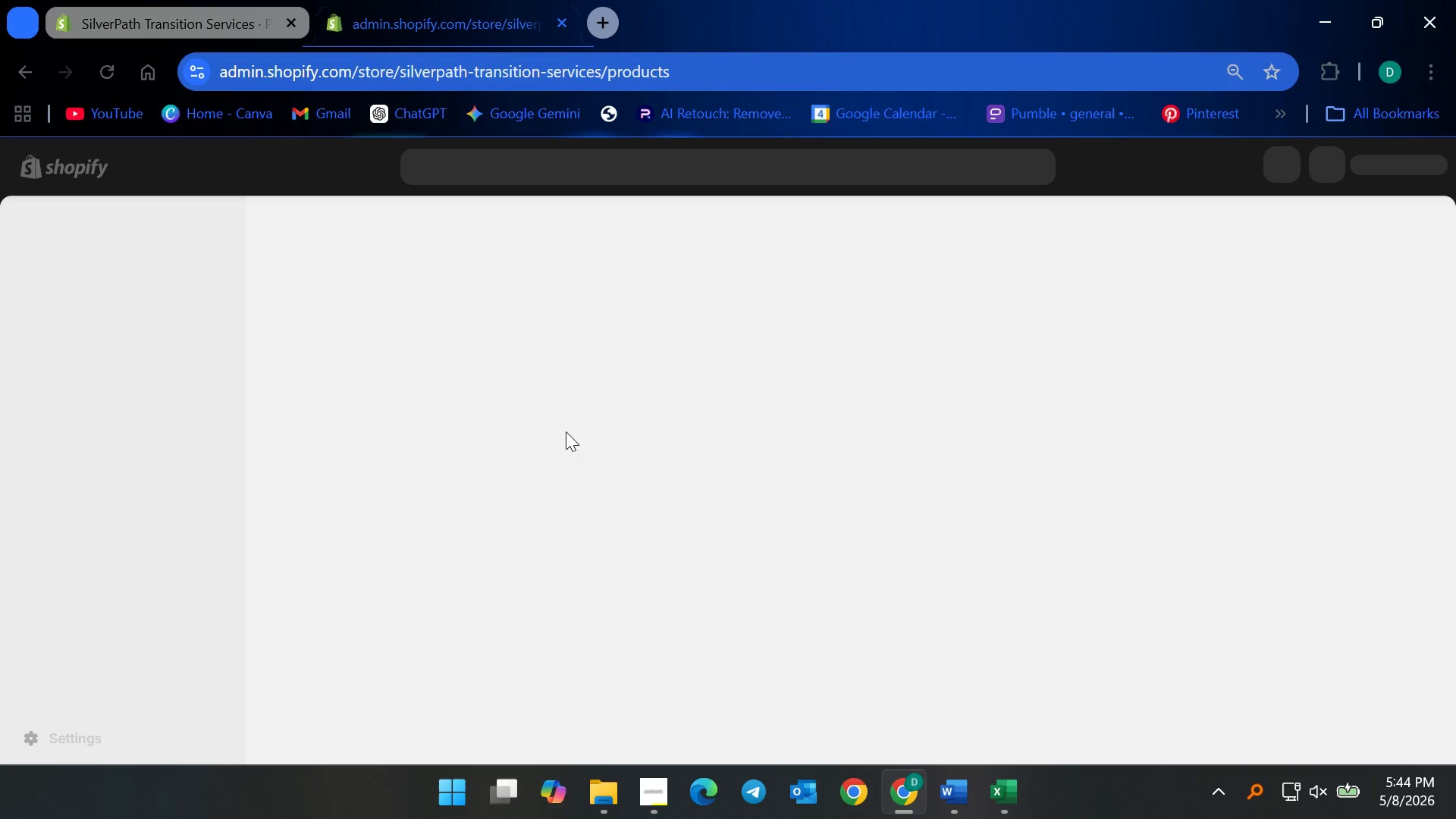 
wait(7.23)
 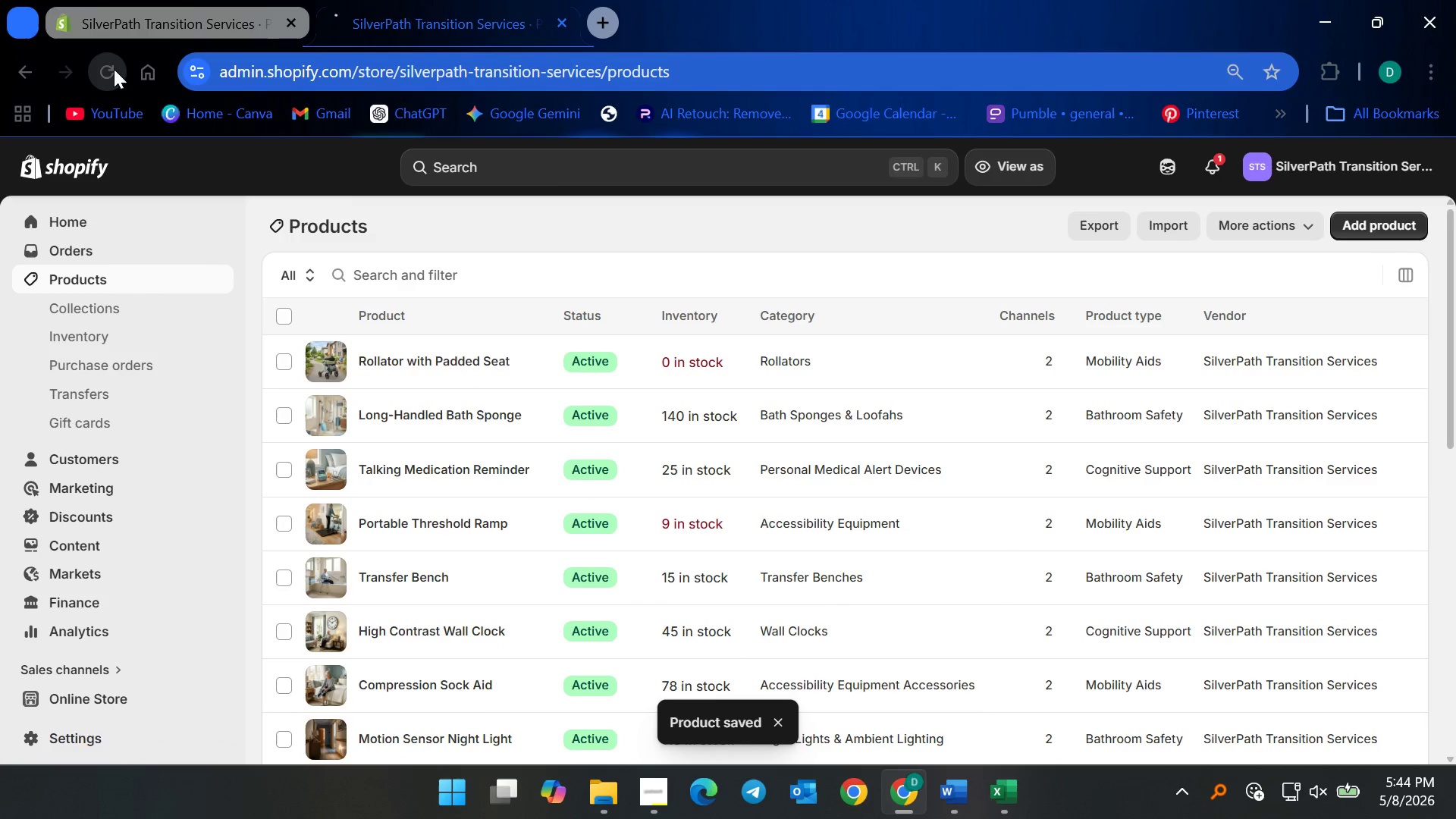 
left_click([287, 17])
 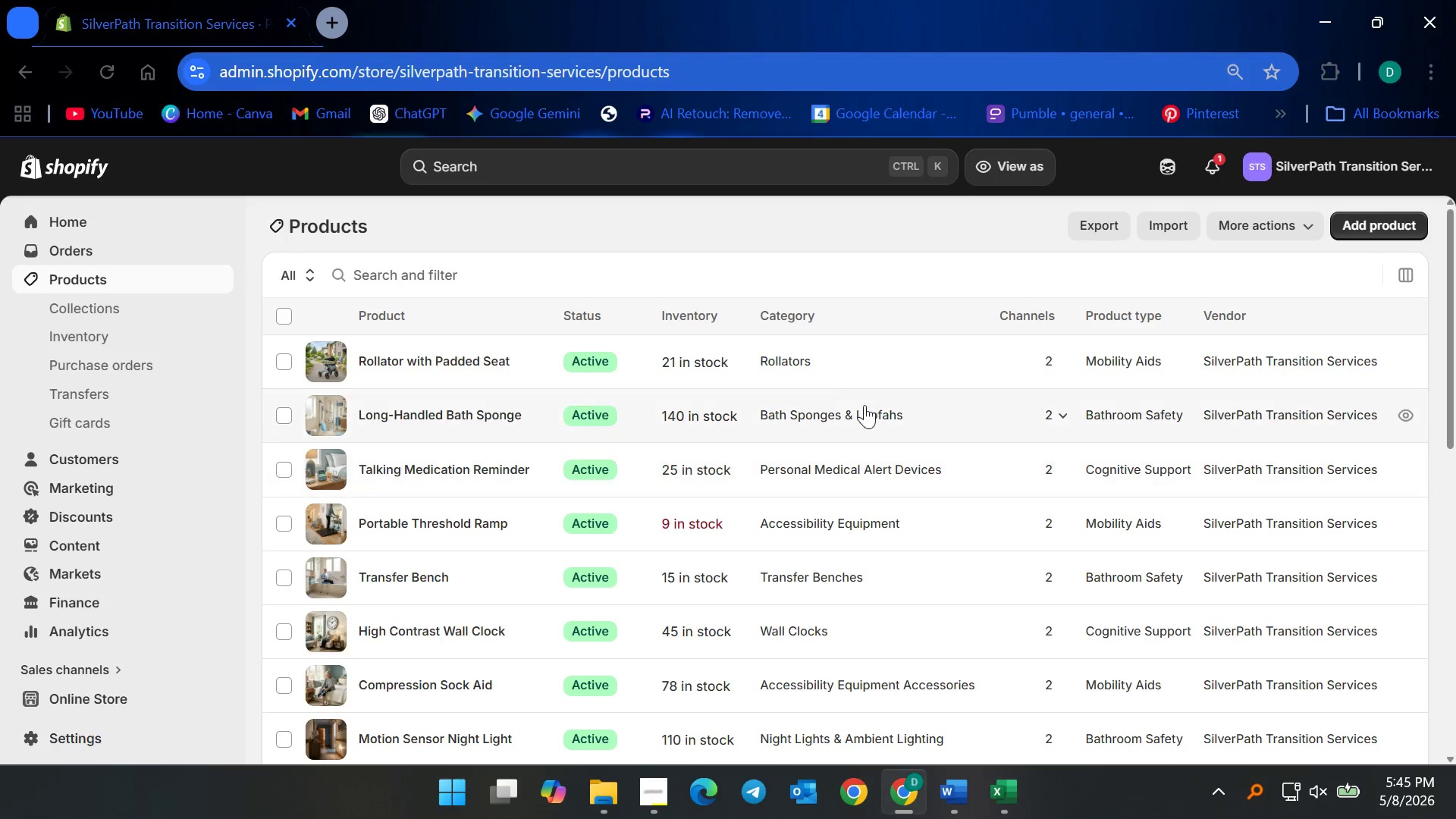 
scroll: coordinate [673, 369], scroll_direction: down, amount: 14.0
 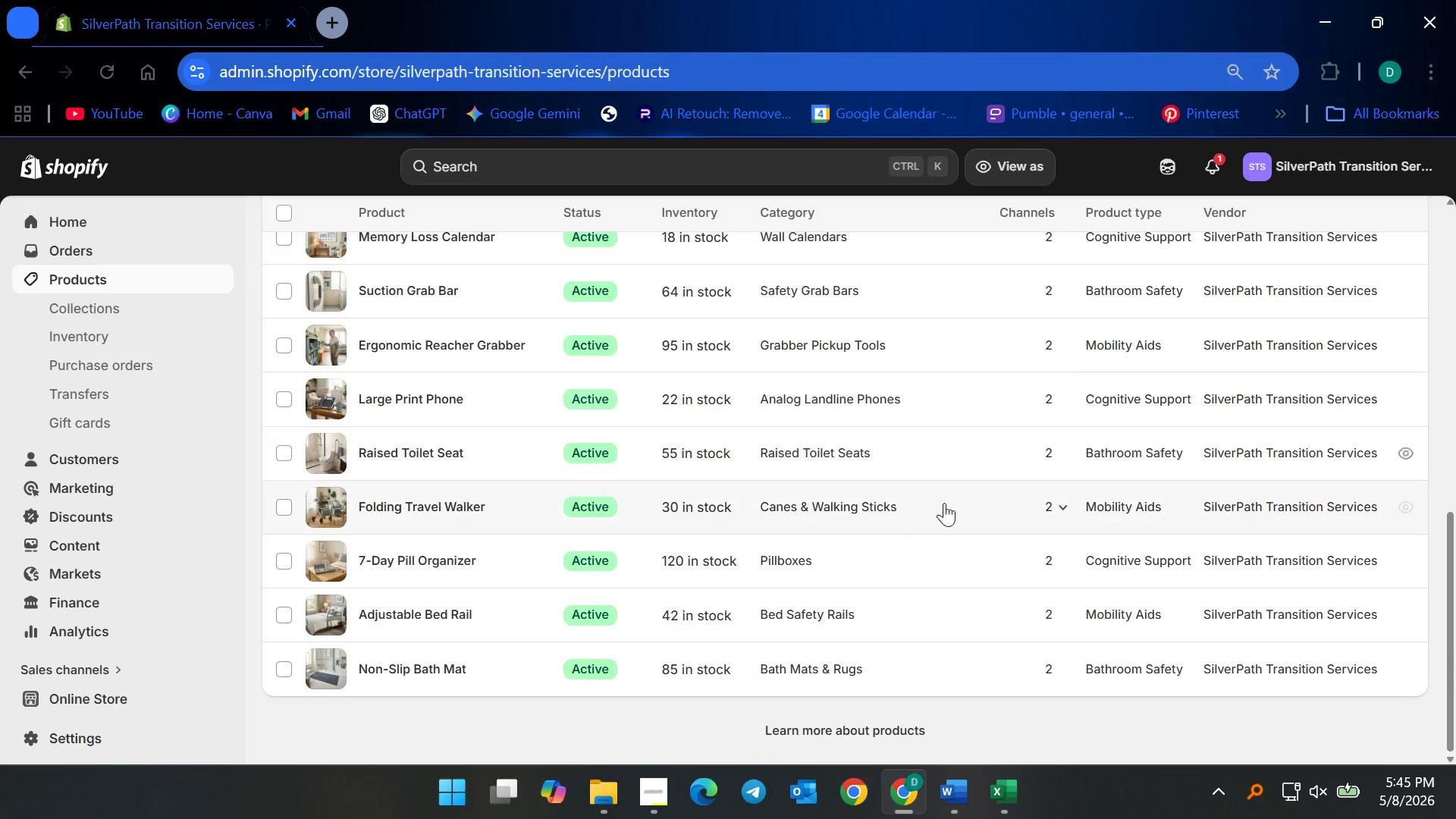 
scroll: coordinate [918, 512], scroll_direction: up, amount: 13.0
 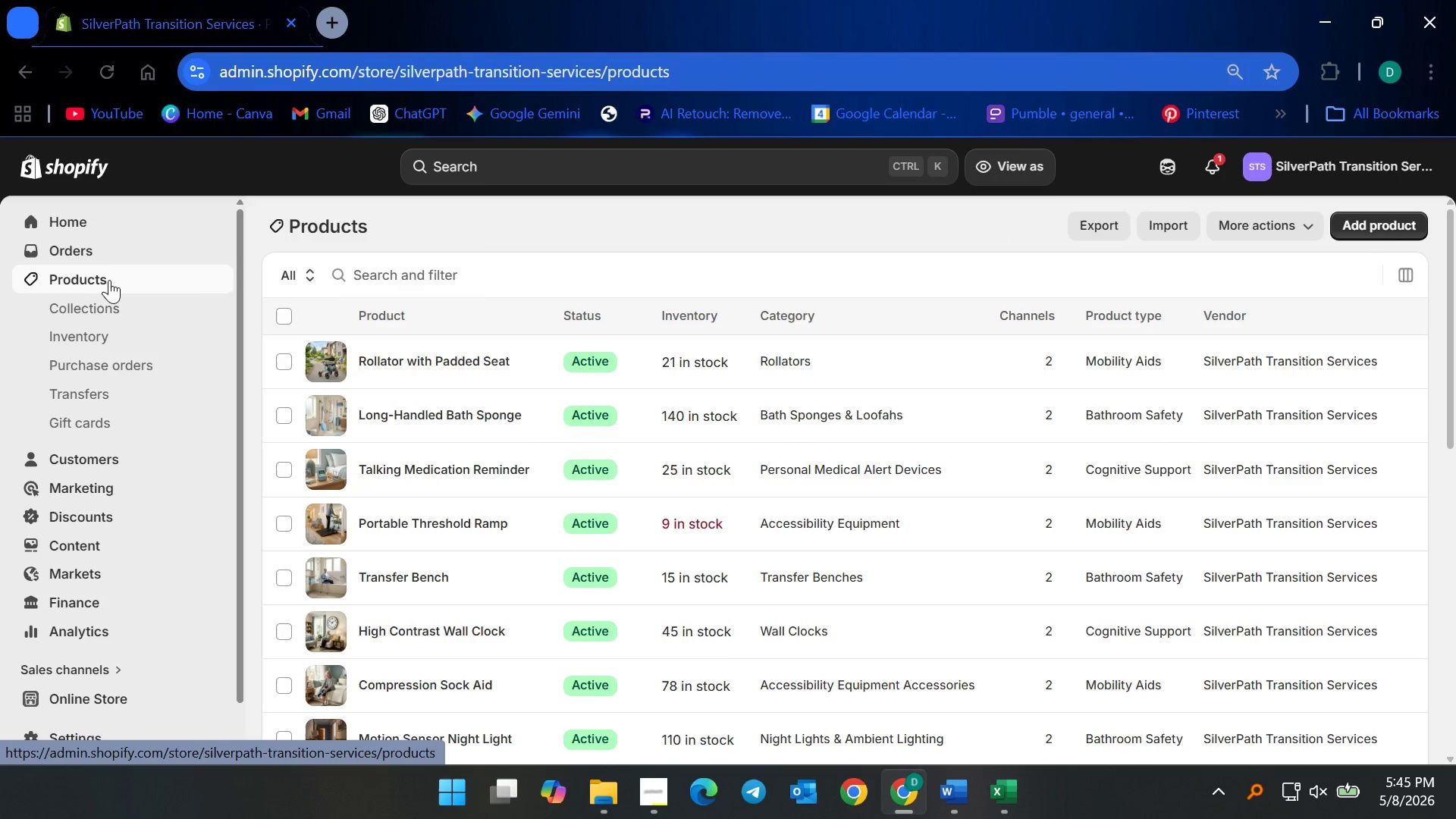 
left_click([109, 280])
 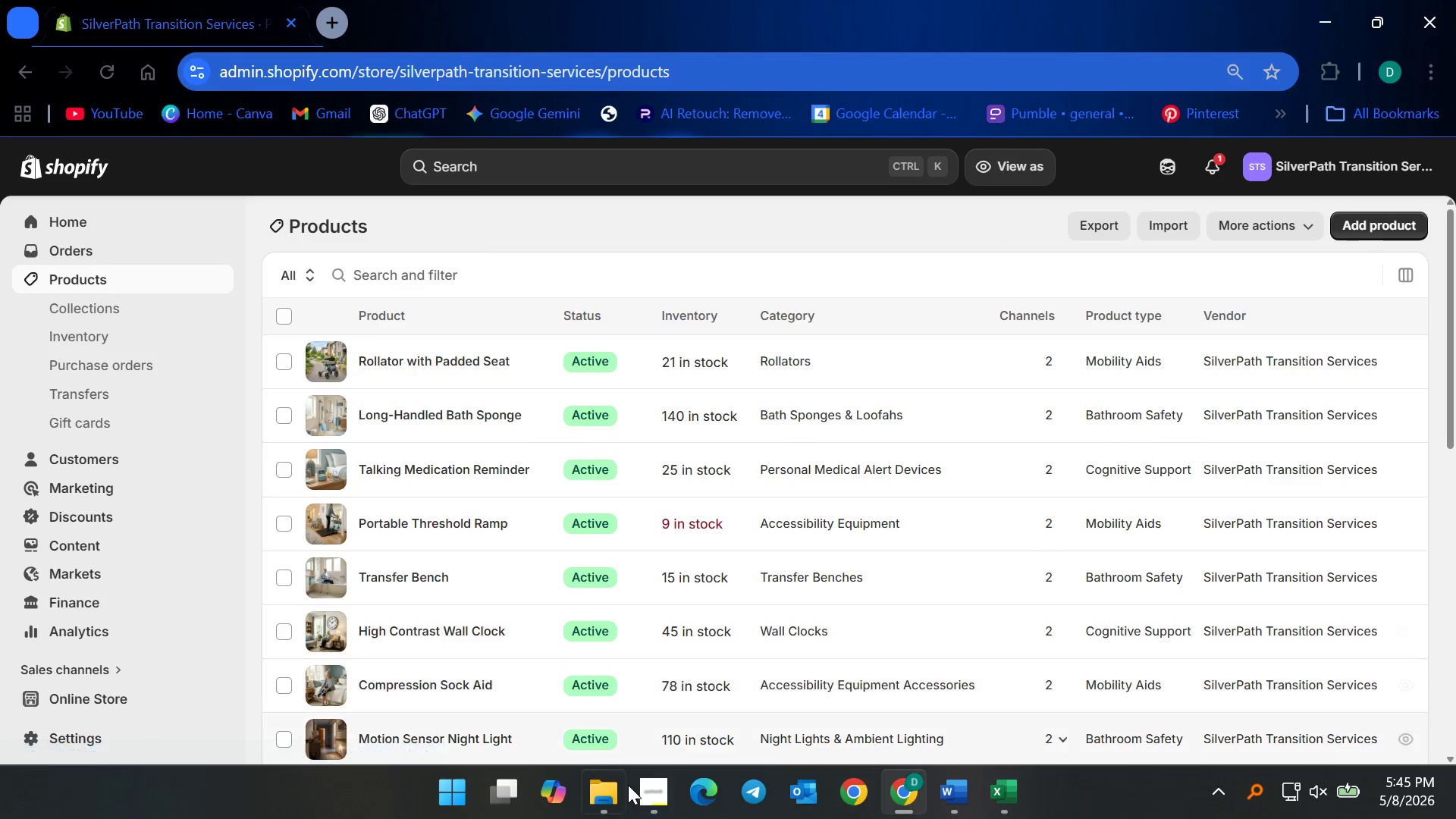 
left_click([664, 801])